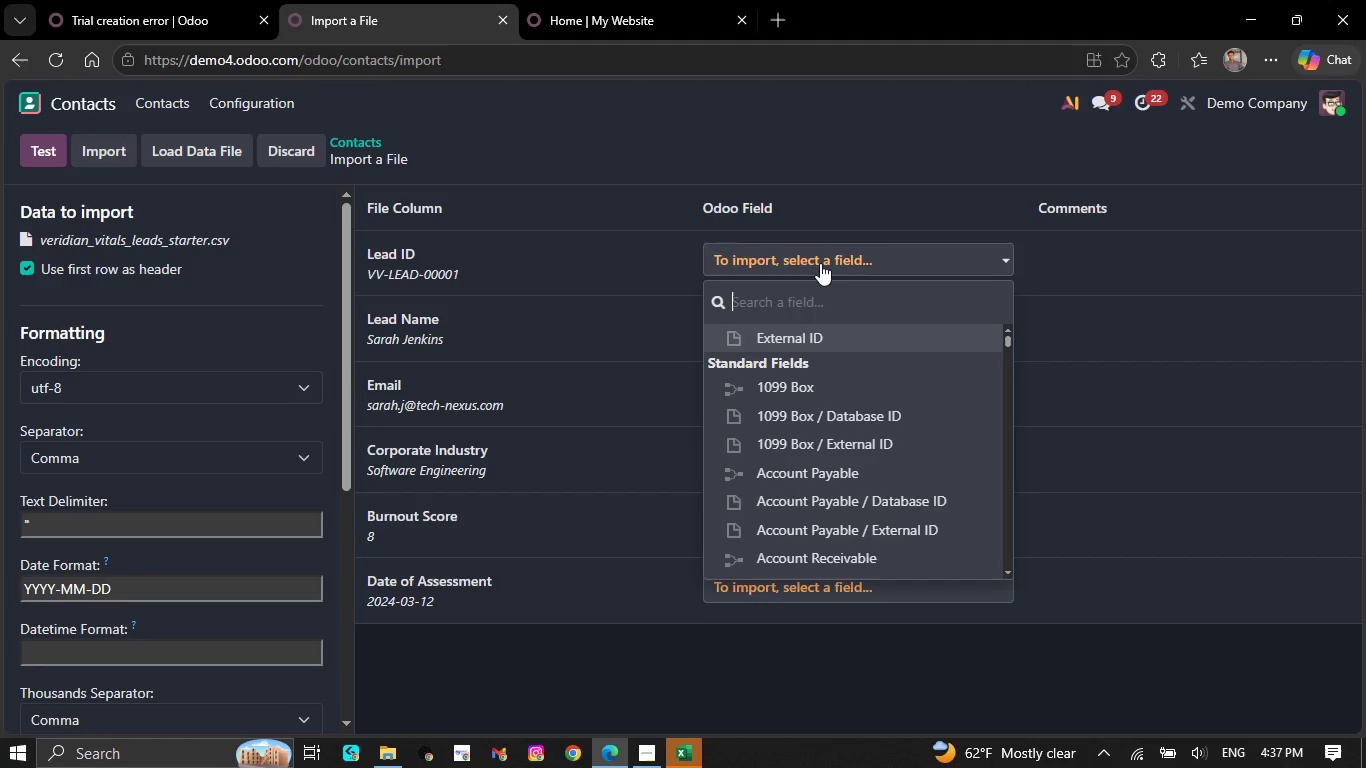 
type(lea)
 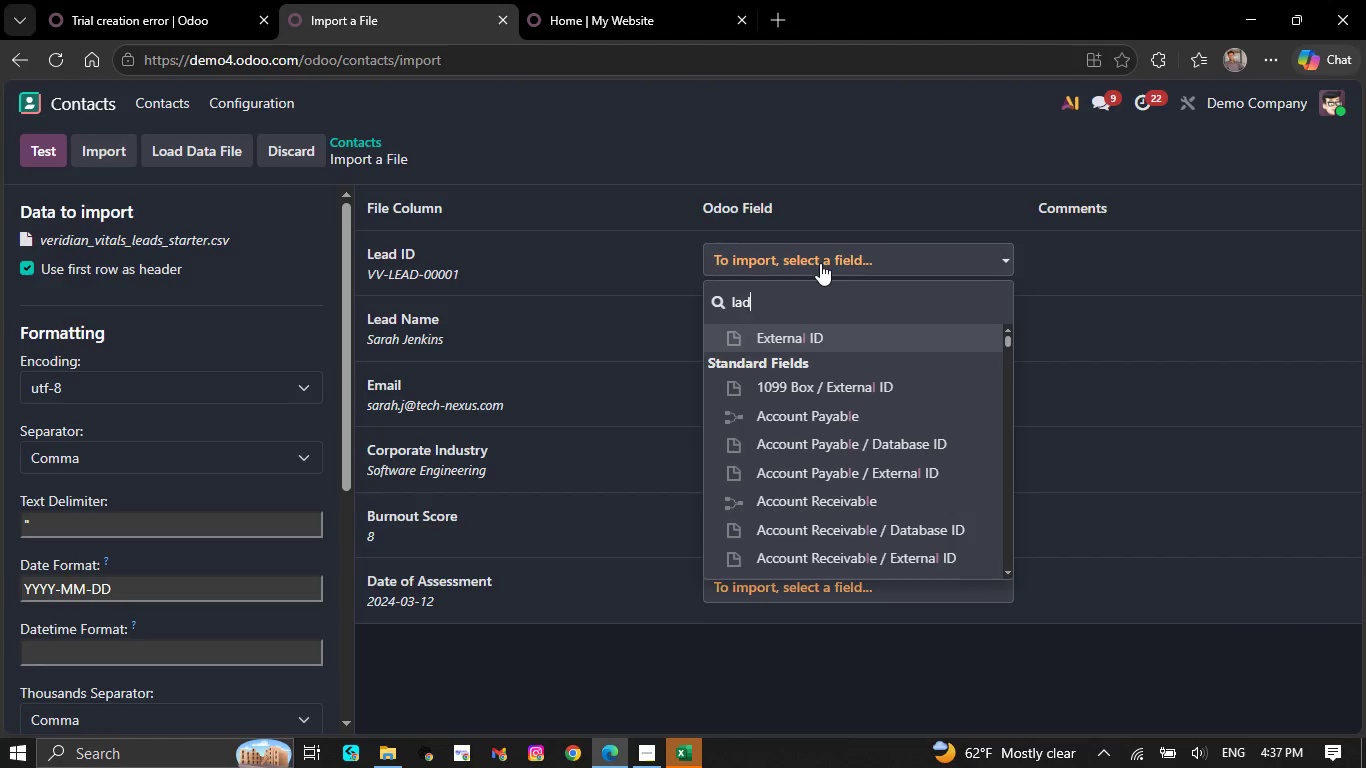 
hold_key(key=D, duration=0.31)
 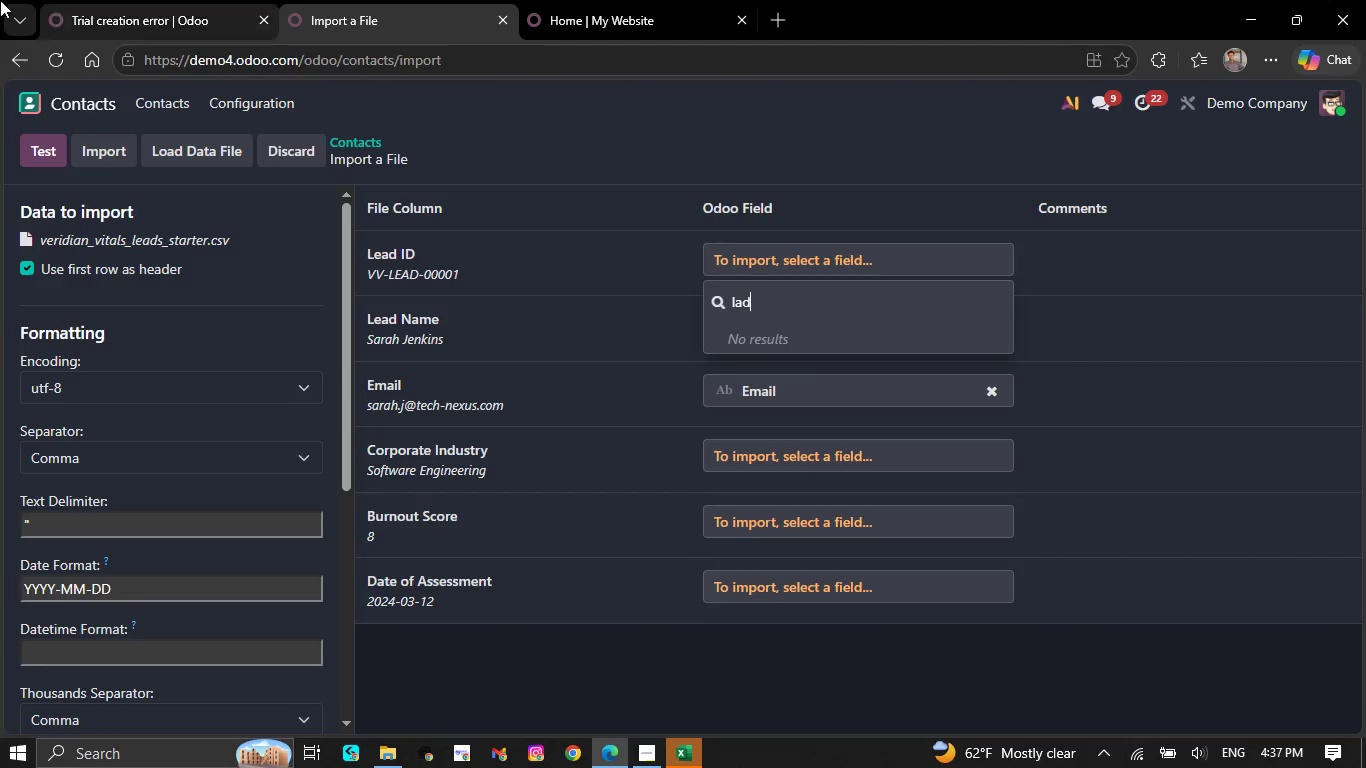 
left_click([150, 98])
 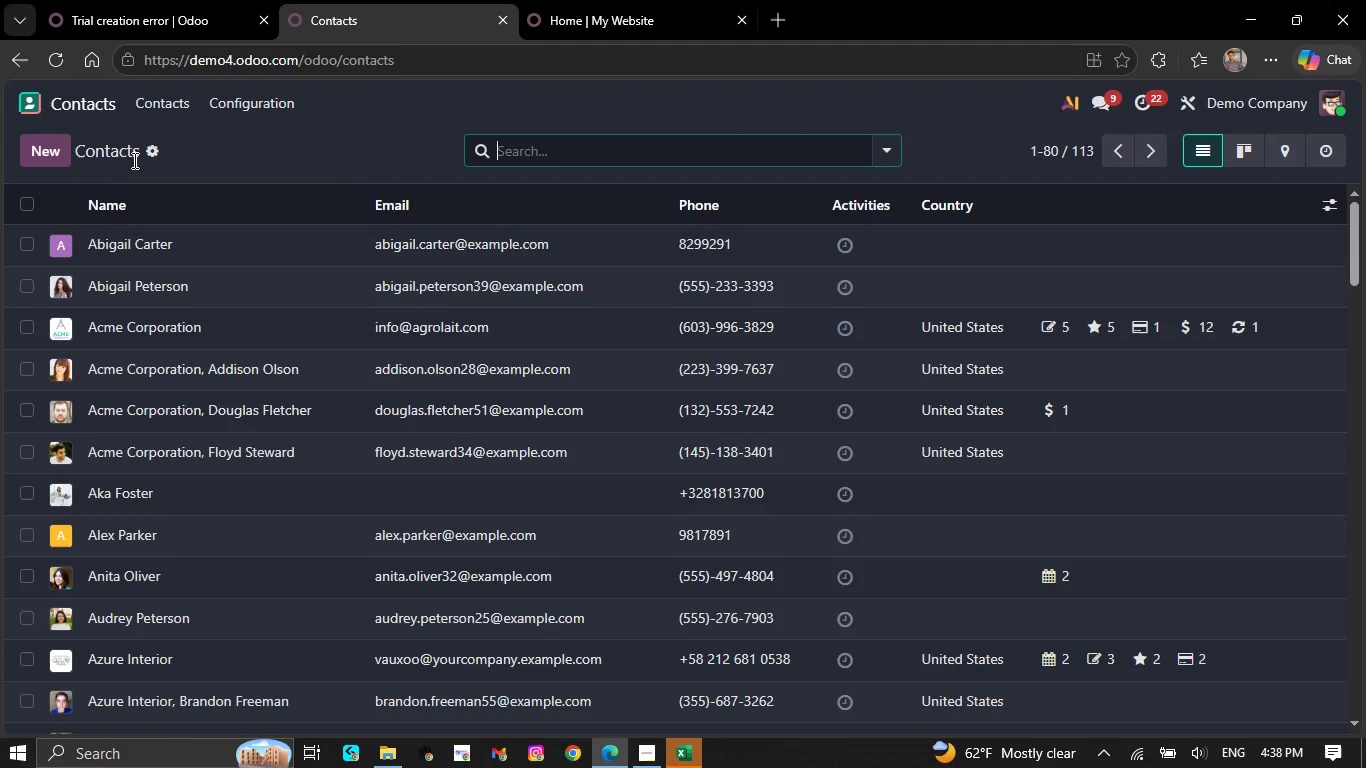 
left_click([151, 147])
 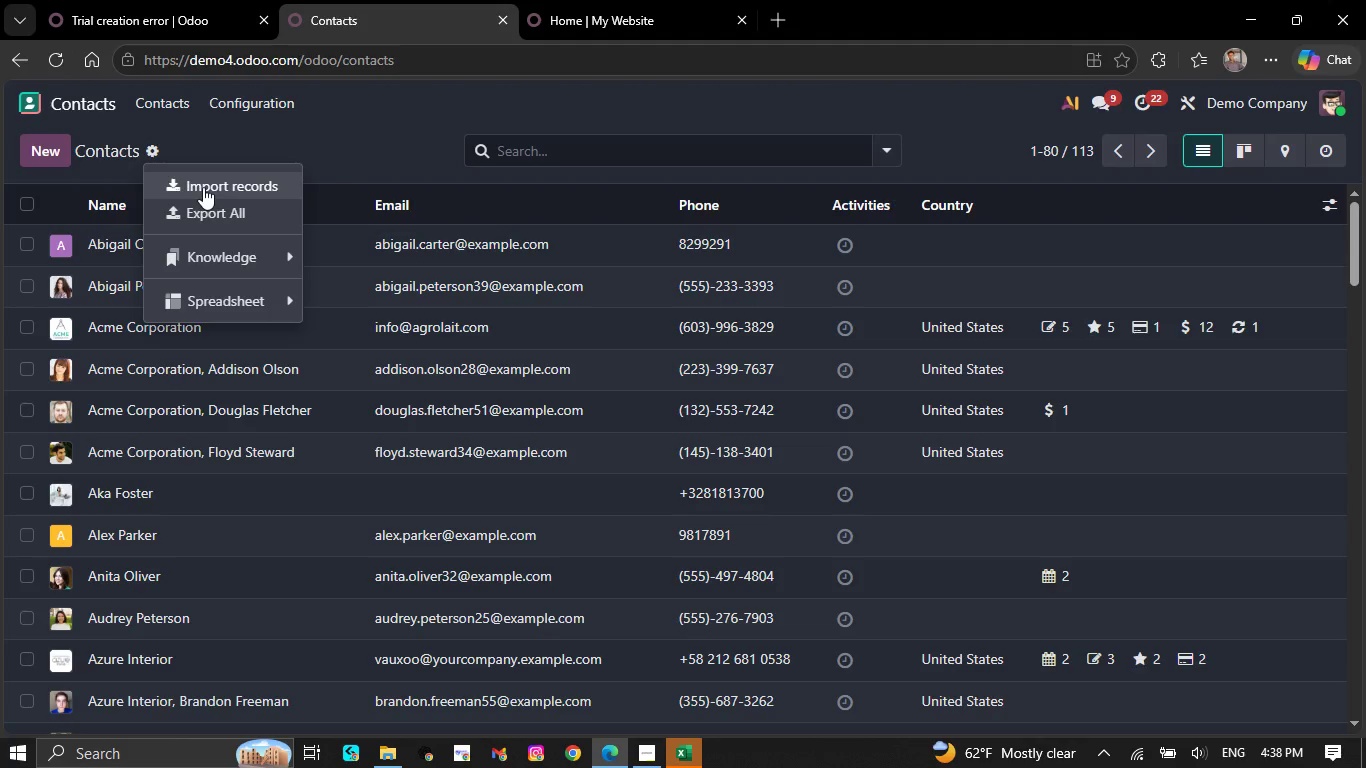 
left_click([395, 147])
 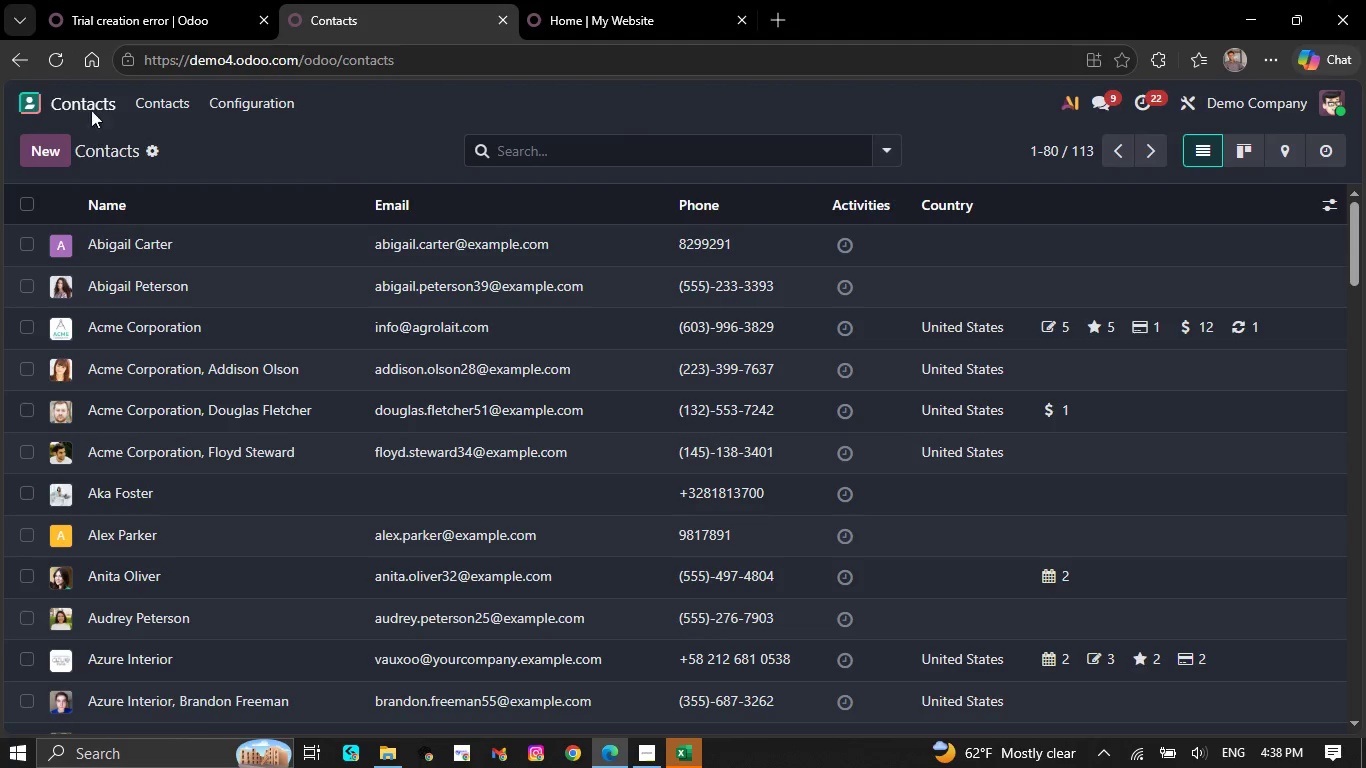 
left_click([151, 105])
 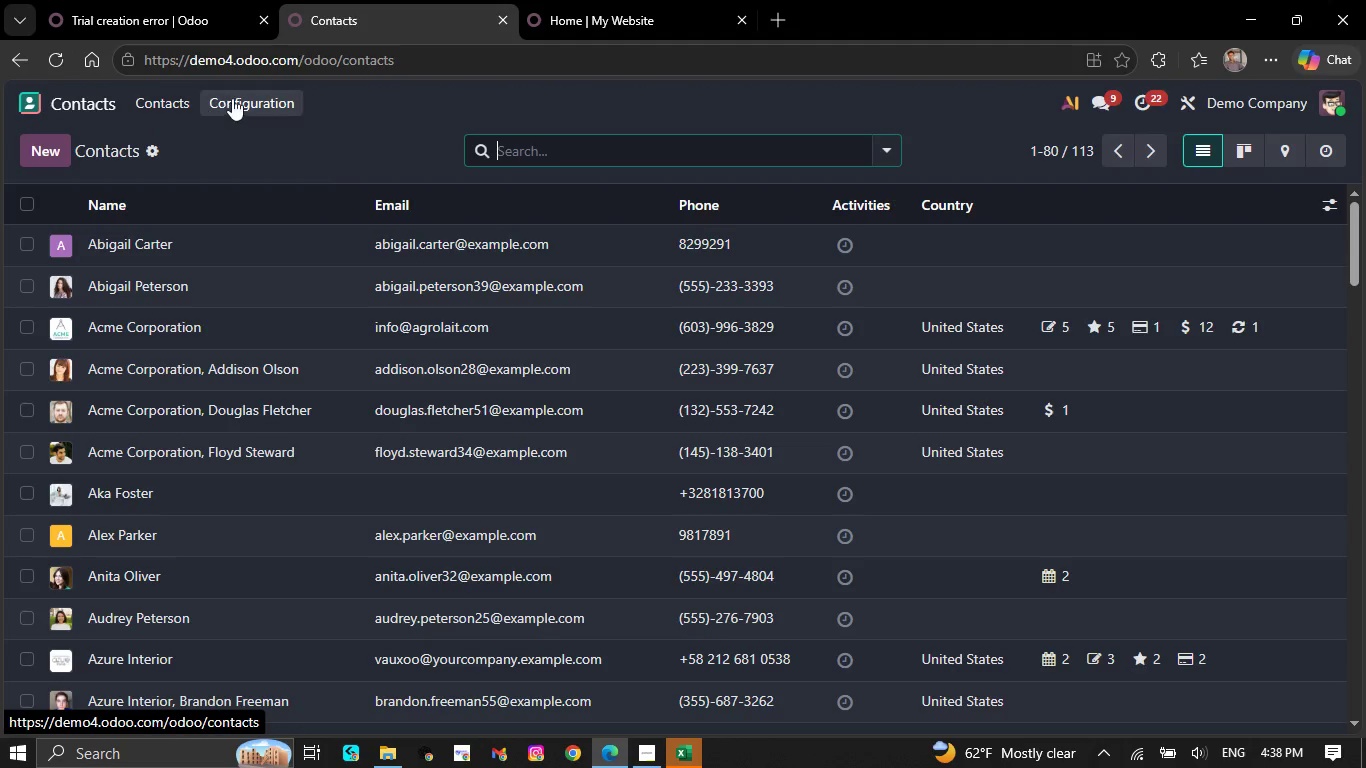 
left_click([238, 98])
 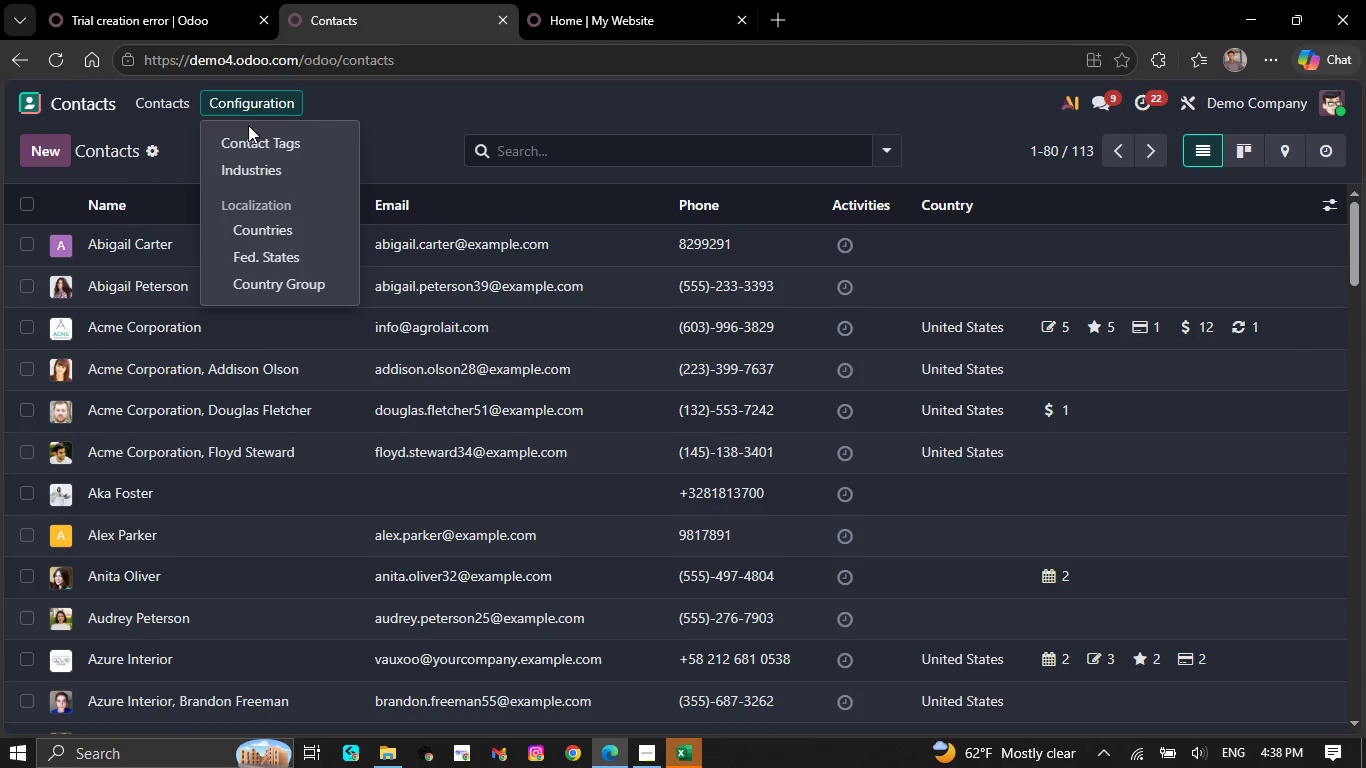 
mouse_move([161, 167])
 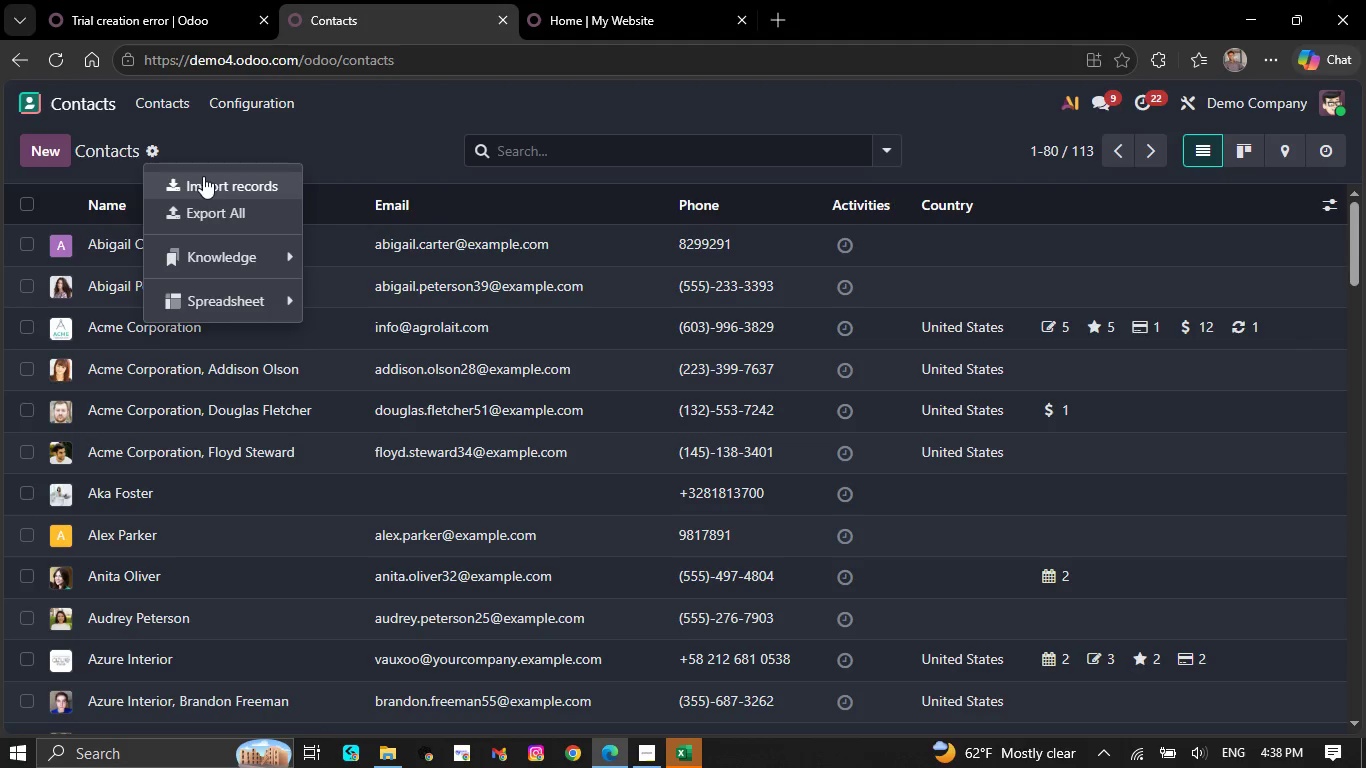 
left_click([203, 176])
 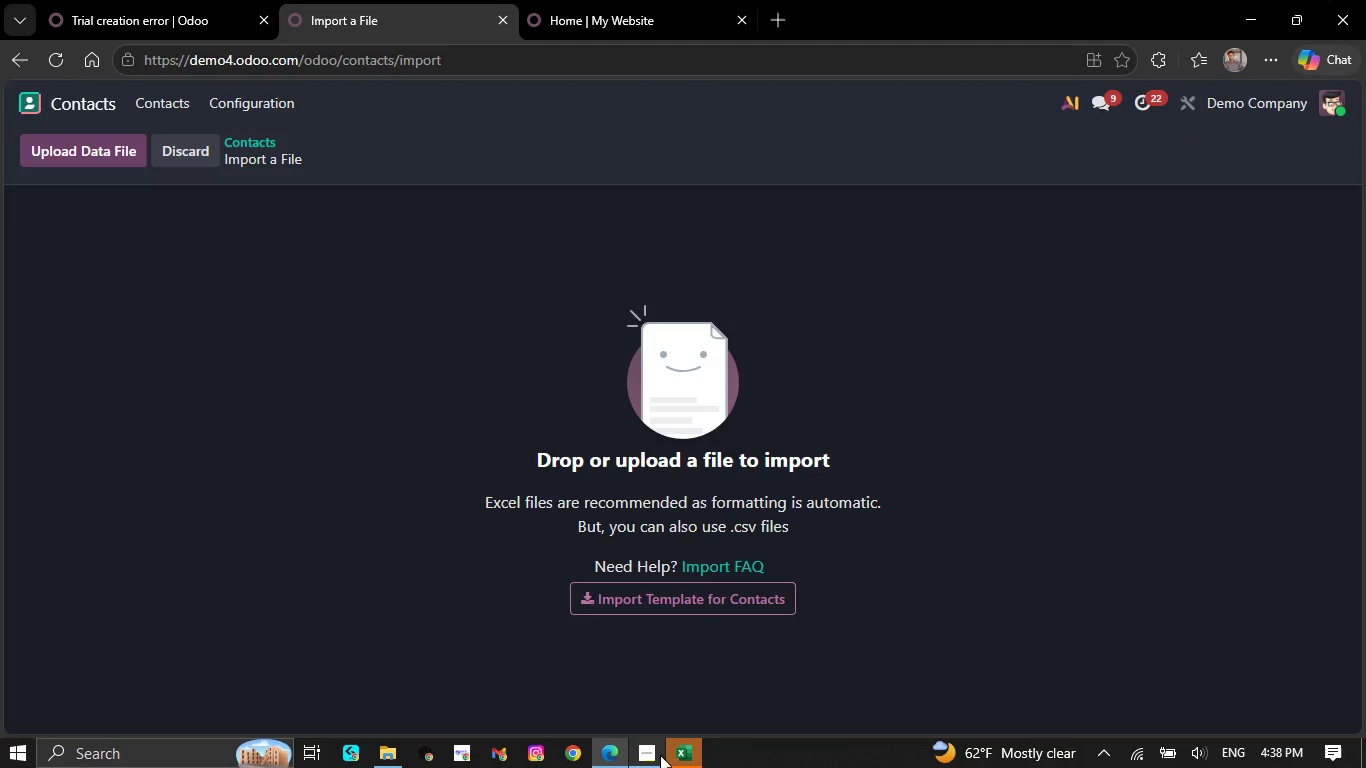 
left_click([683, 755])
 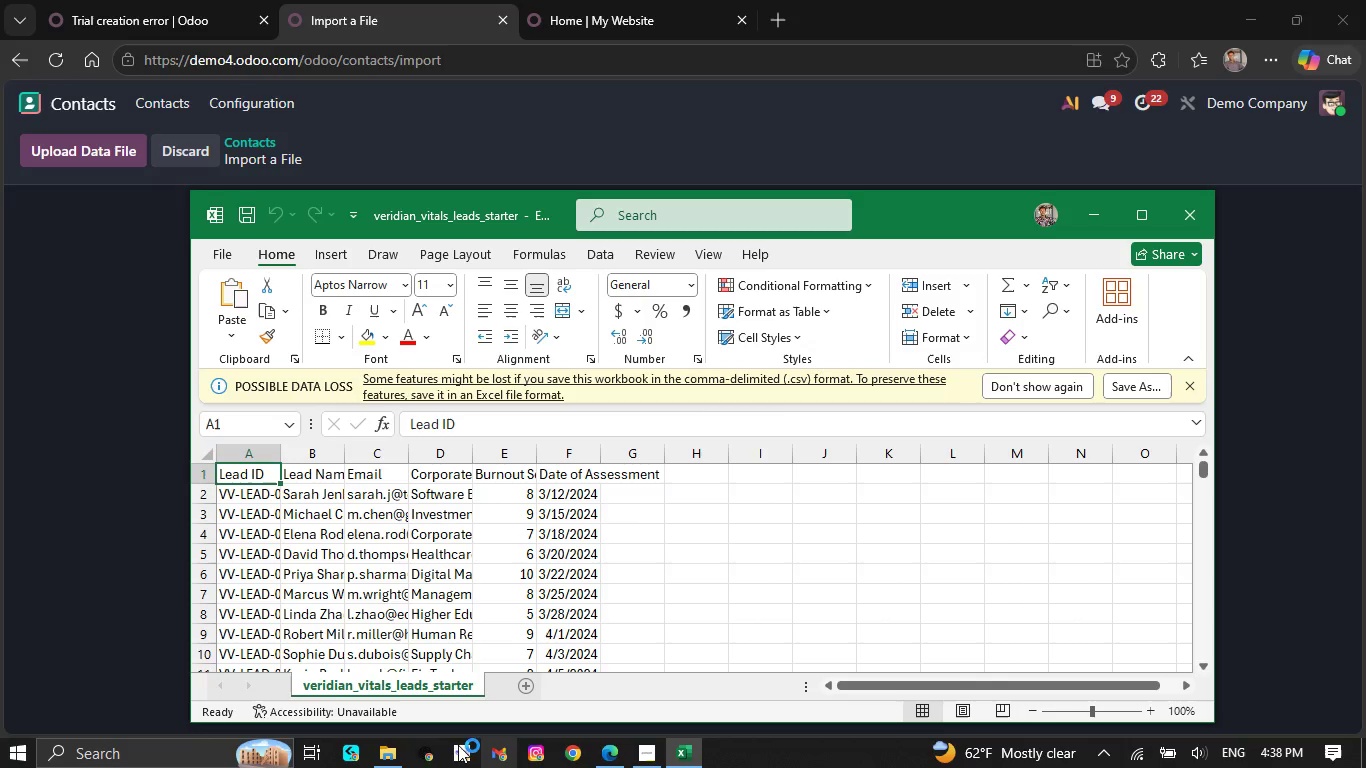 
left_click([390, 745])
 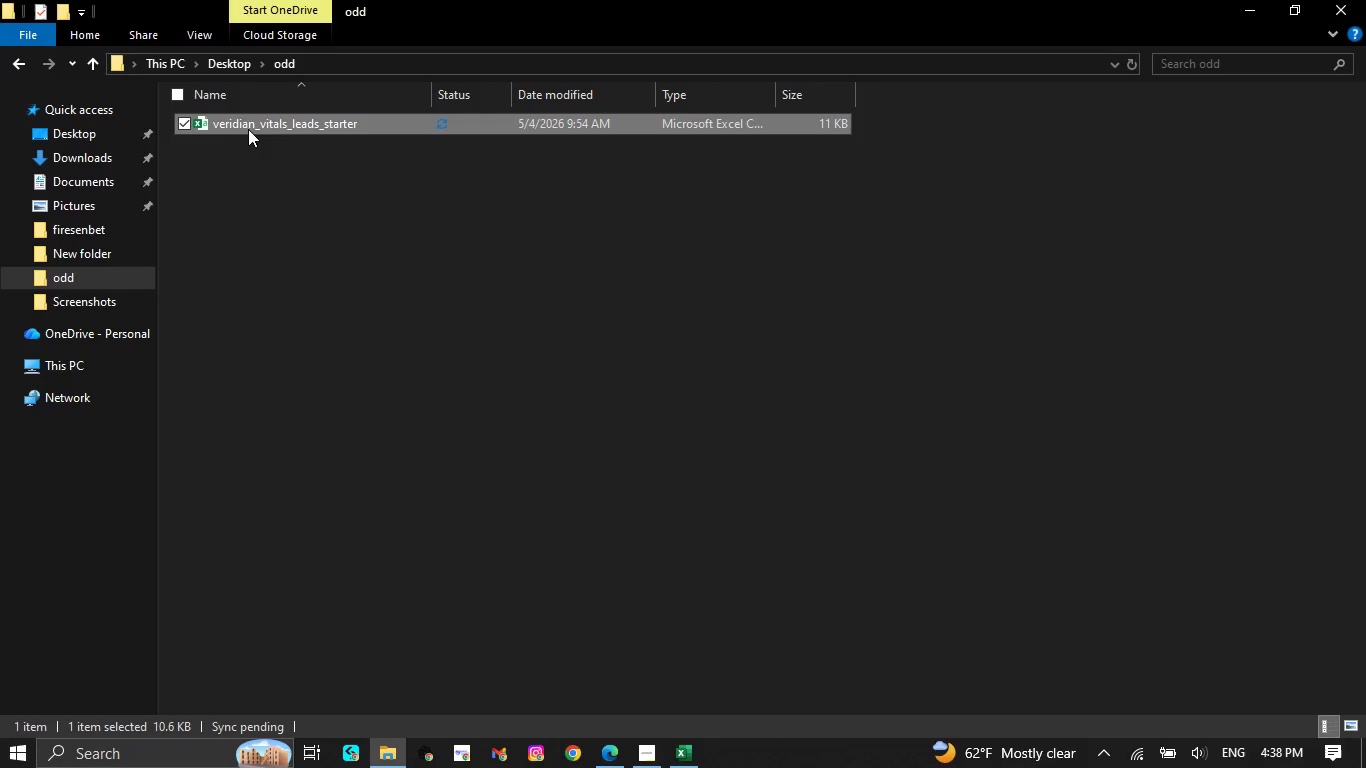 
left_click_drag(start_coordinate=[255, 110], to_coordinate=[264, 117])
 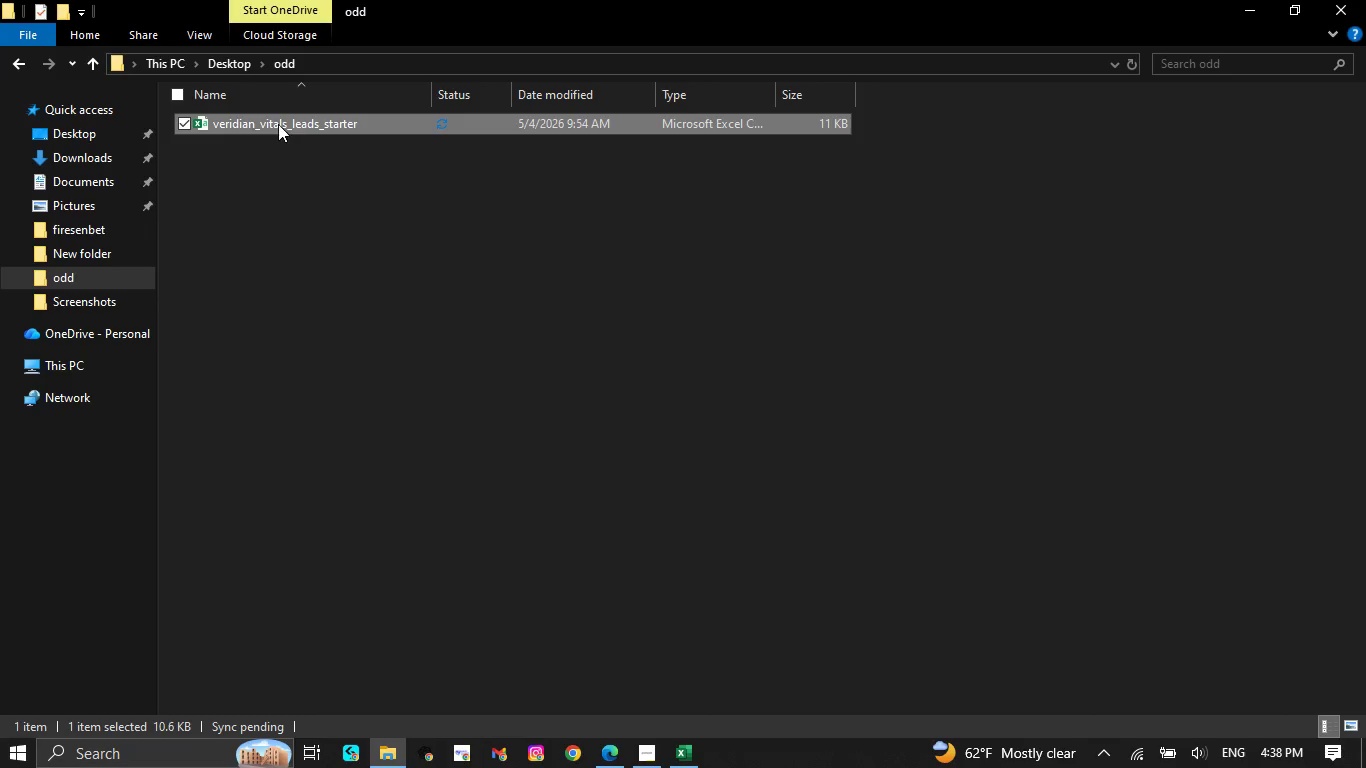 
left_click_drag(start_coordinate=[276, 121], to_coordinate=[581, 565])
 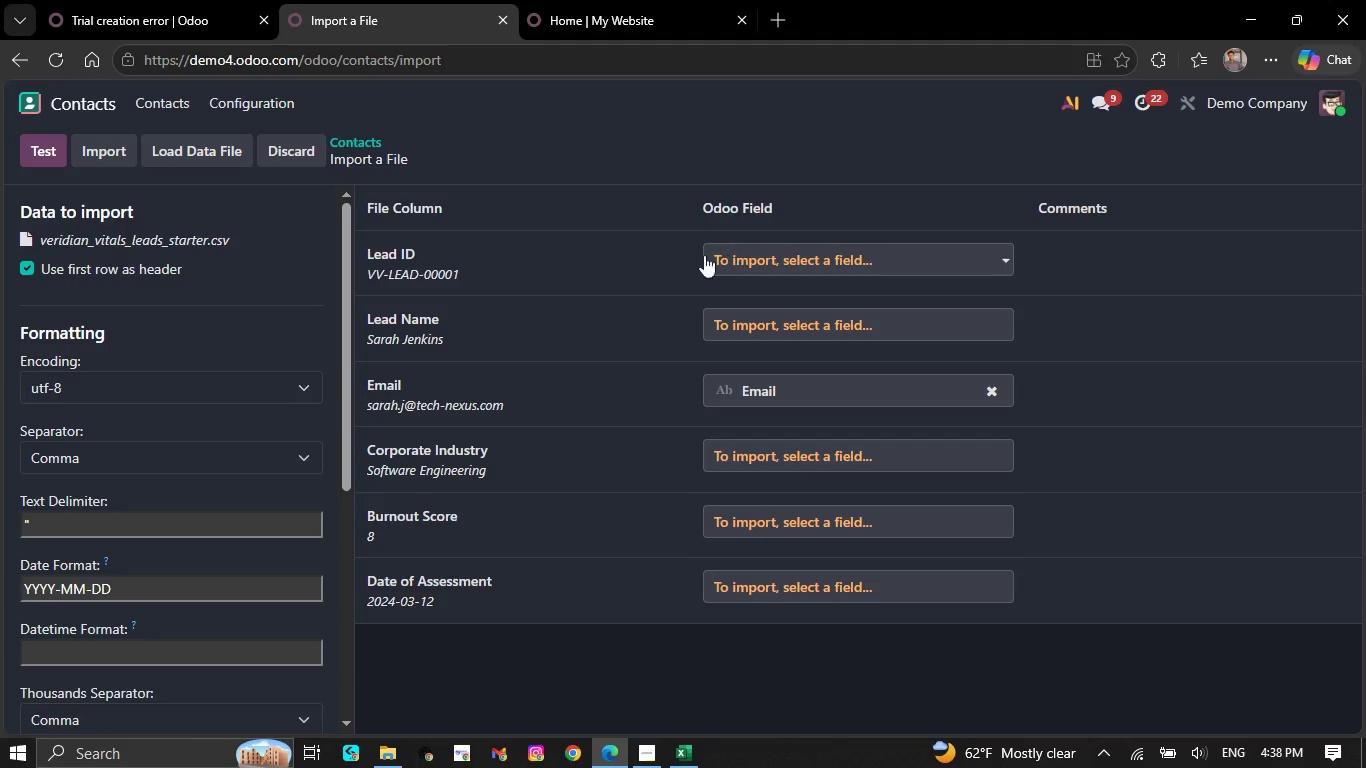 
wait(10.98)
 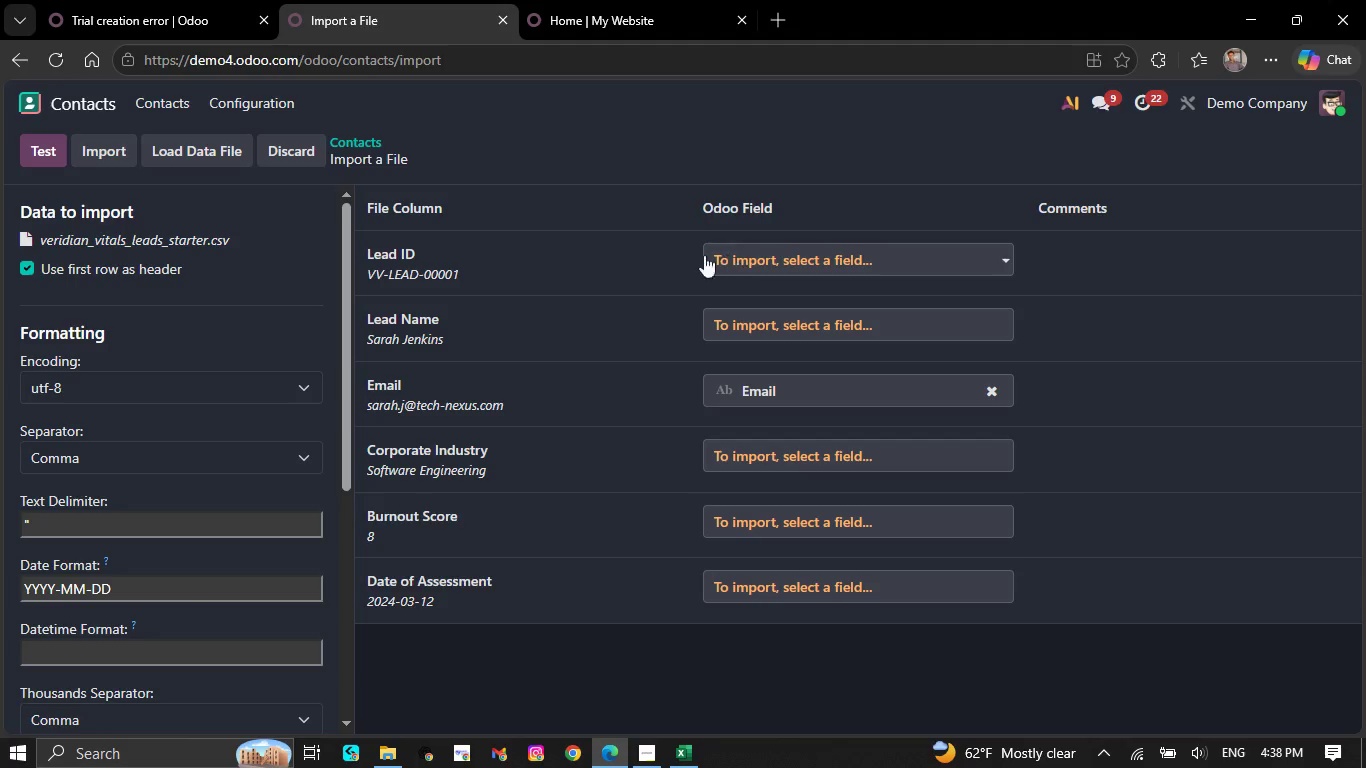 
left_click([47, 149])
 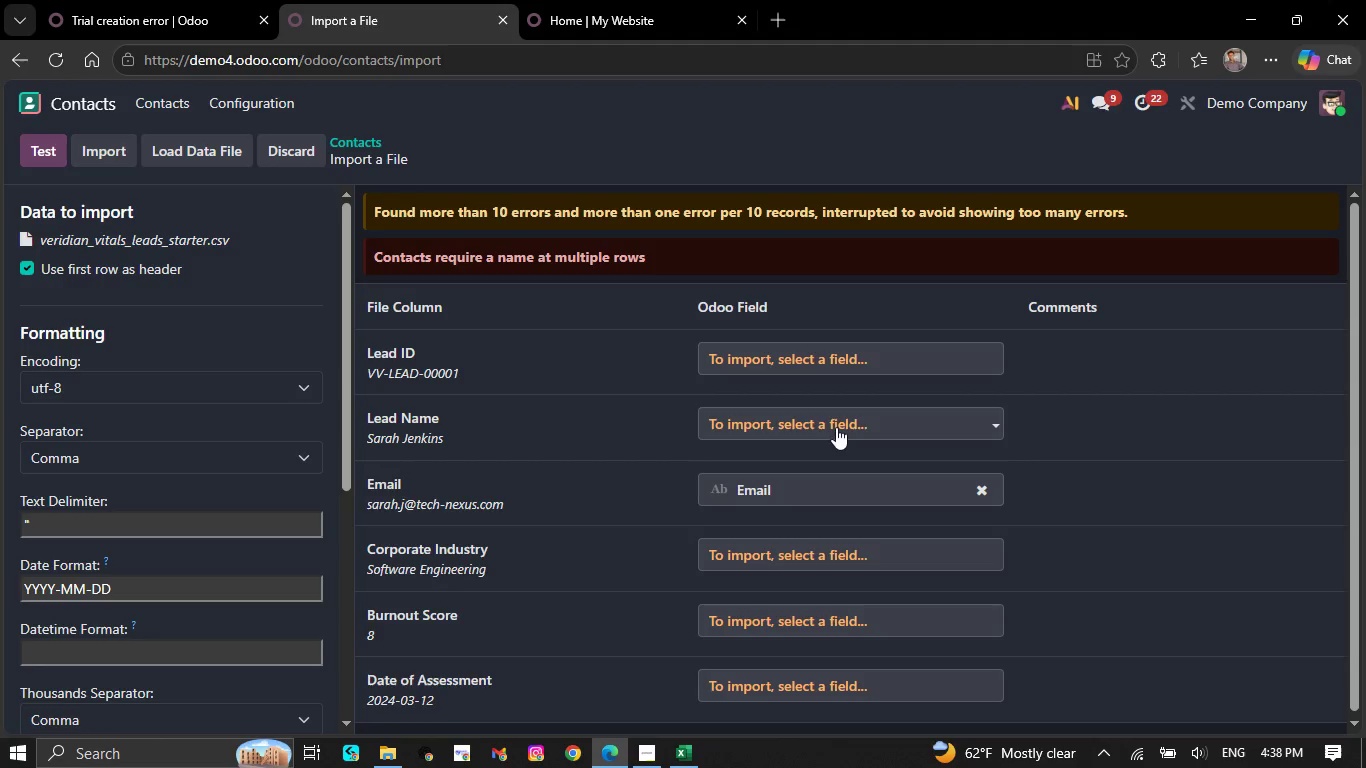 
scroll: coordinate [791, 598], scroll_direction: down, amount: 4.0
 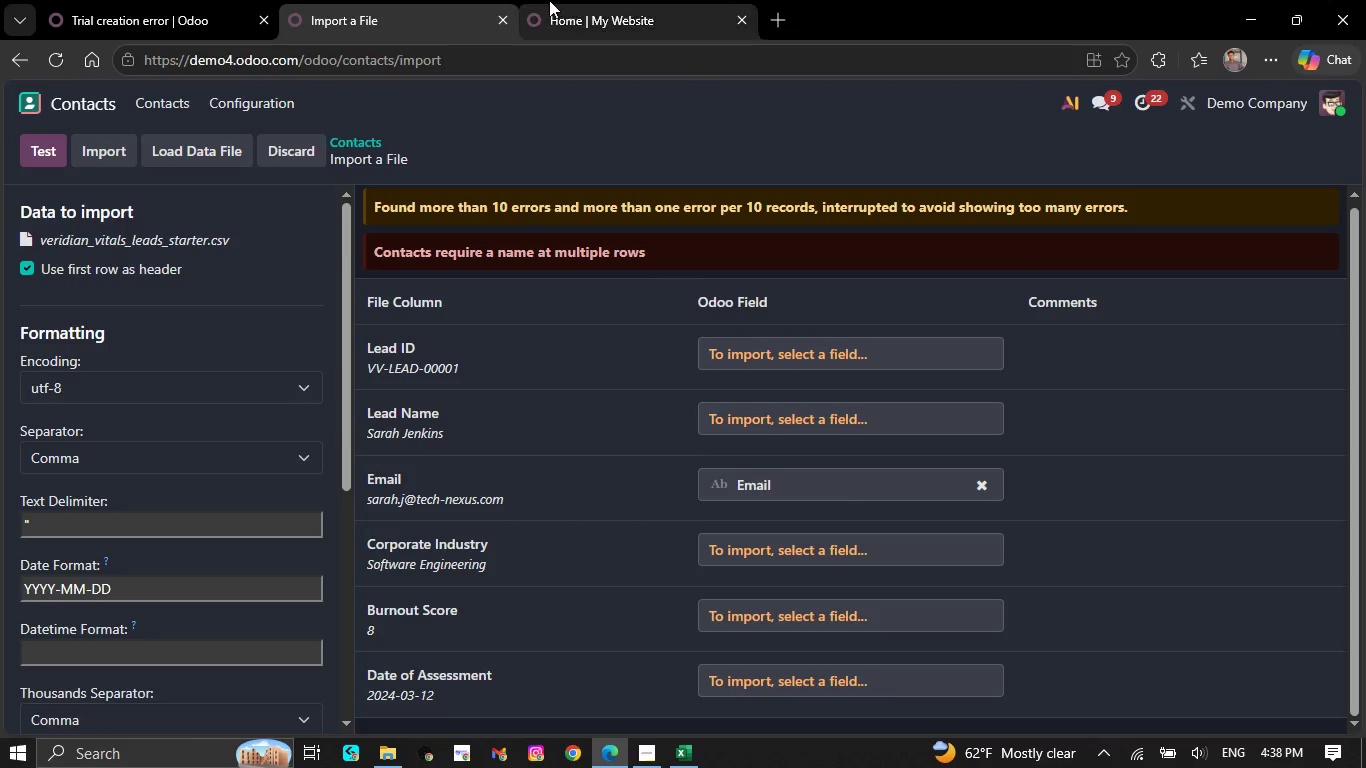 
left_click([122, 0])
 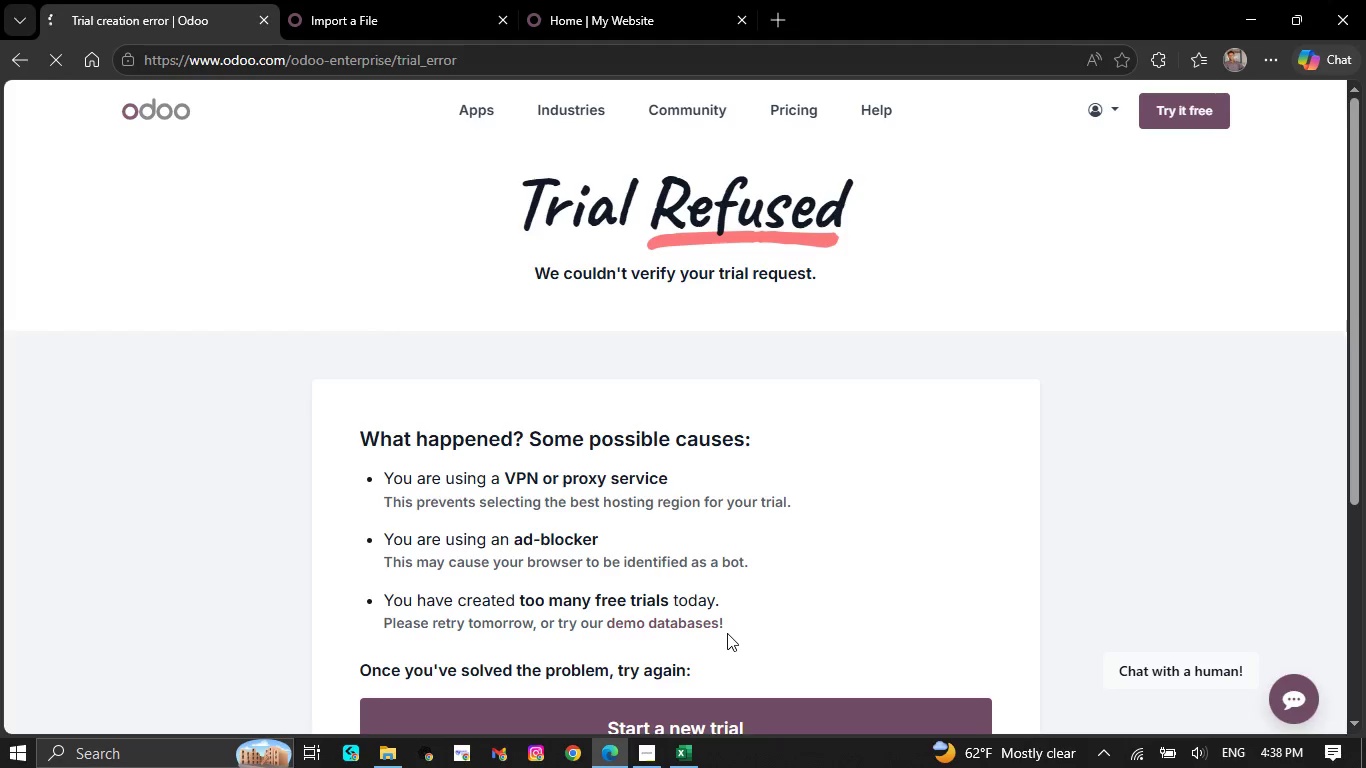 
left_click([717, 705])
 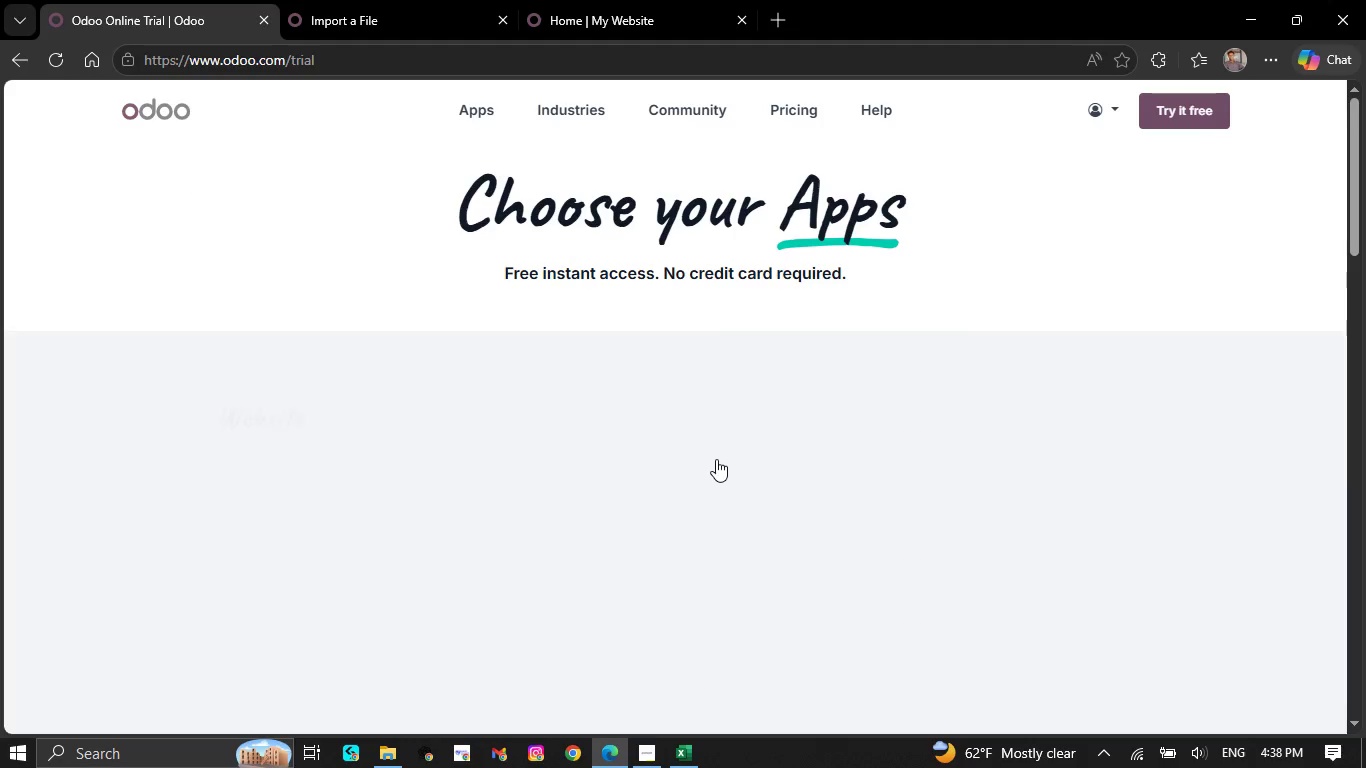 
scroll: coordinate [344, 521], scroll_direction: down, amount: 13.0
 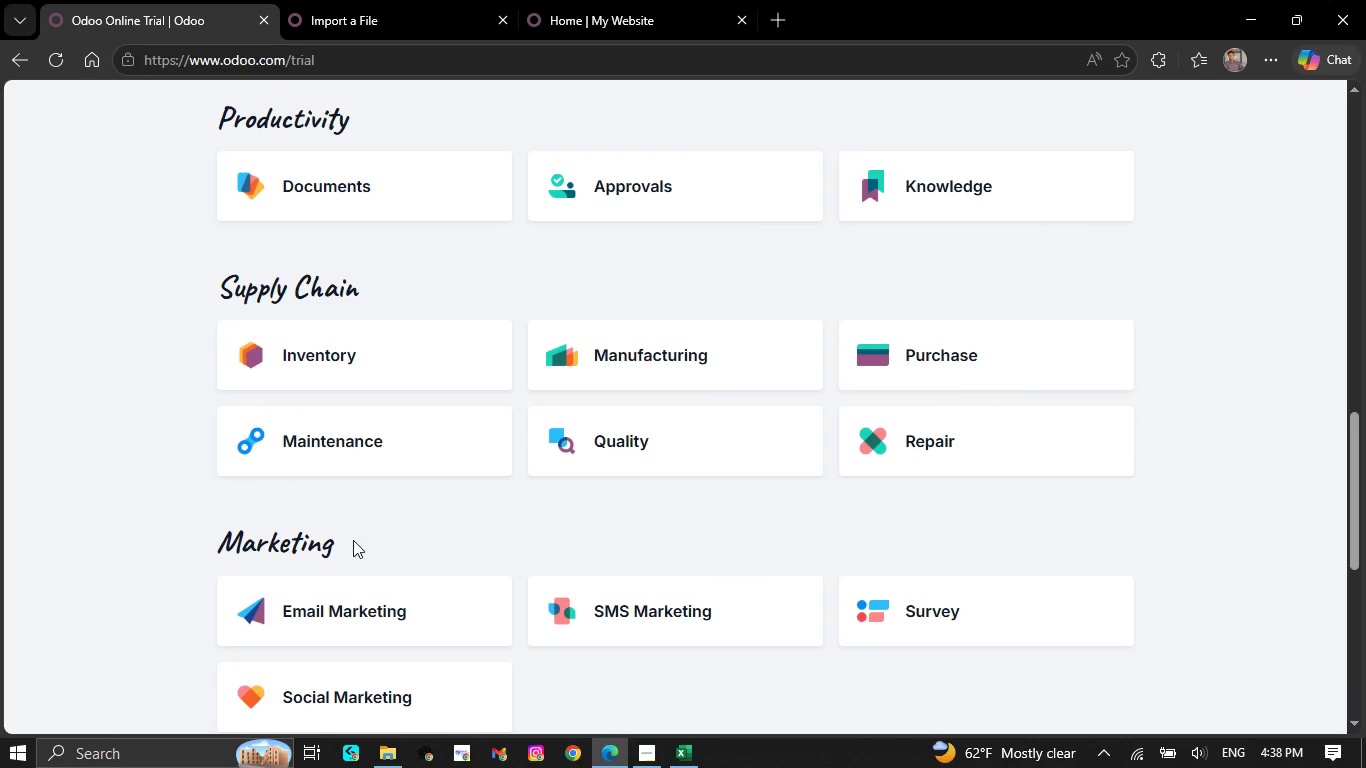 
left_click_drag(start_coordinate=[354, 607], to_coordinate=[355, 617])
 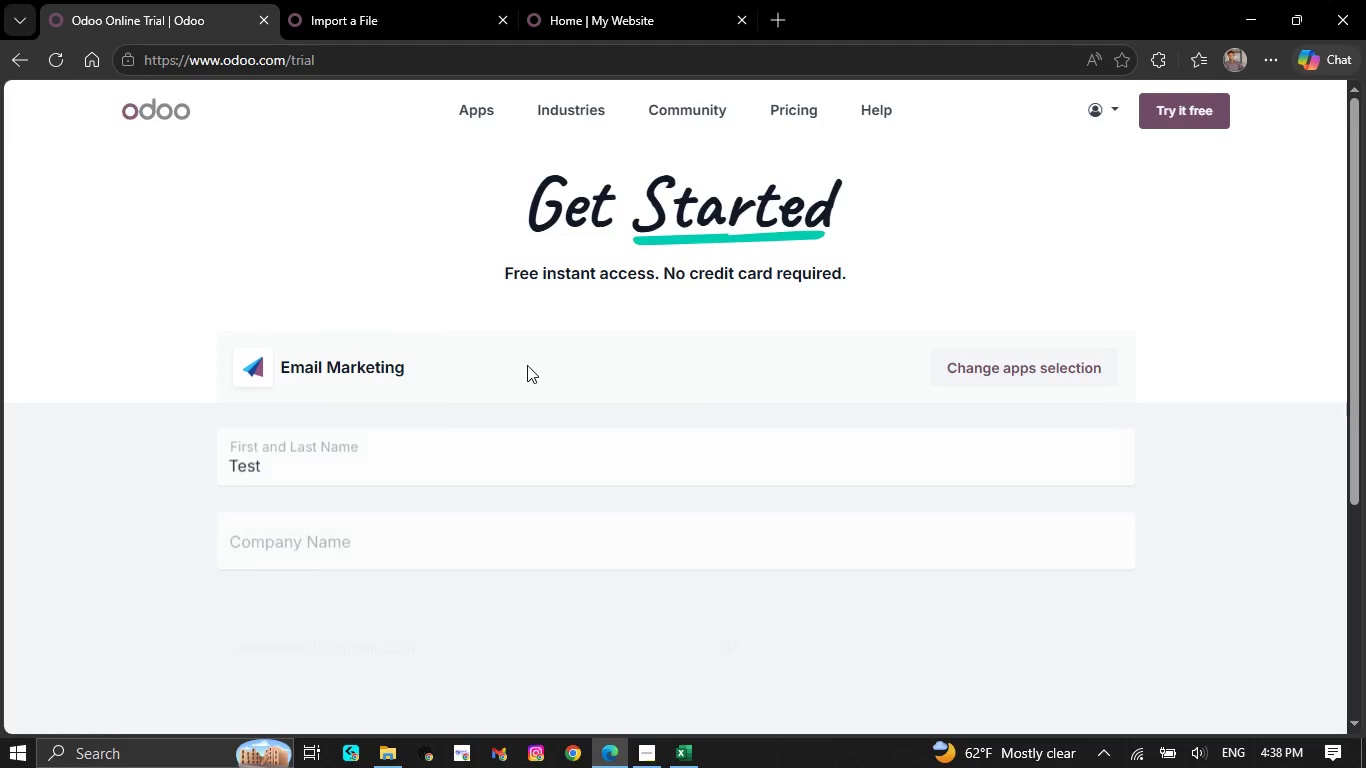 
left_click([399, 523])
 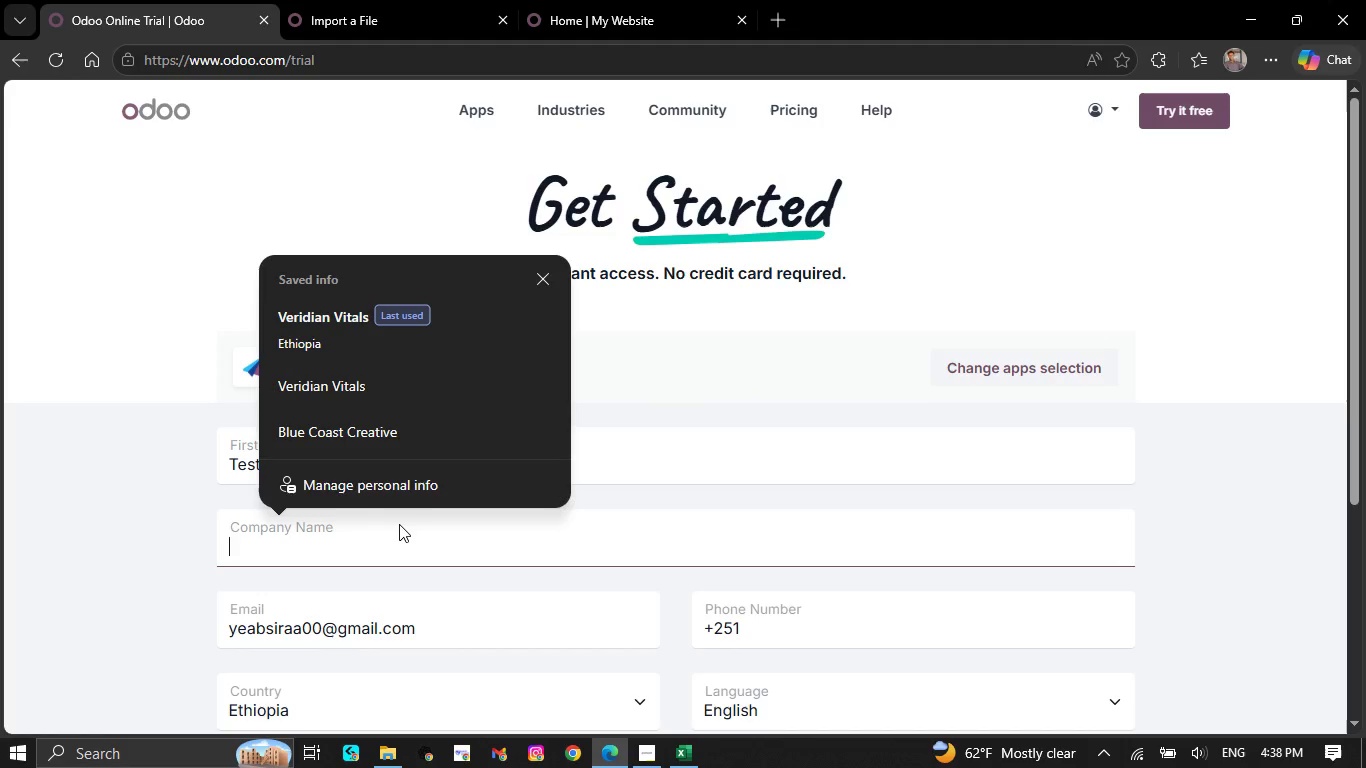 
key(Control+V)
 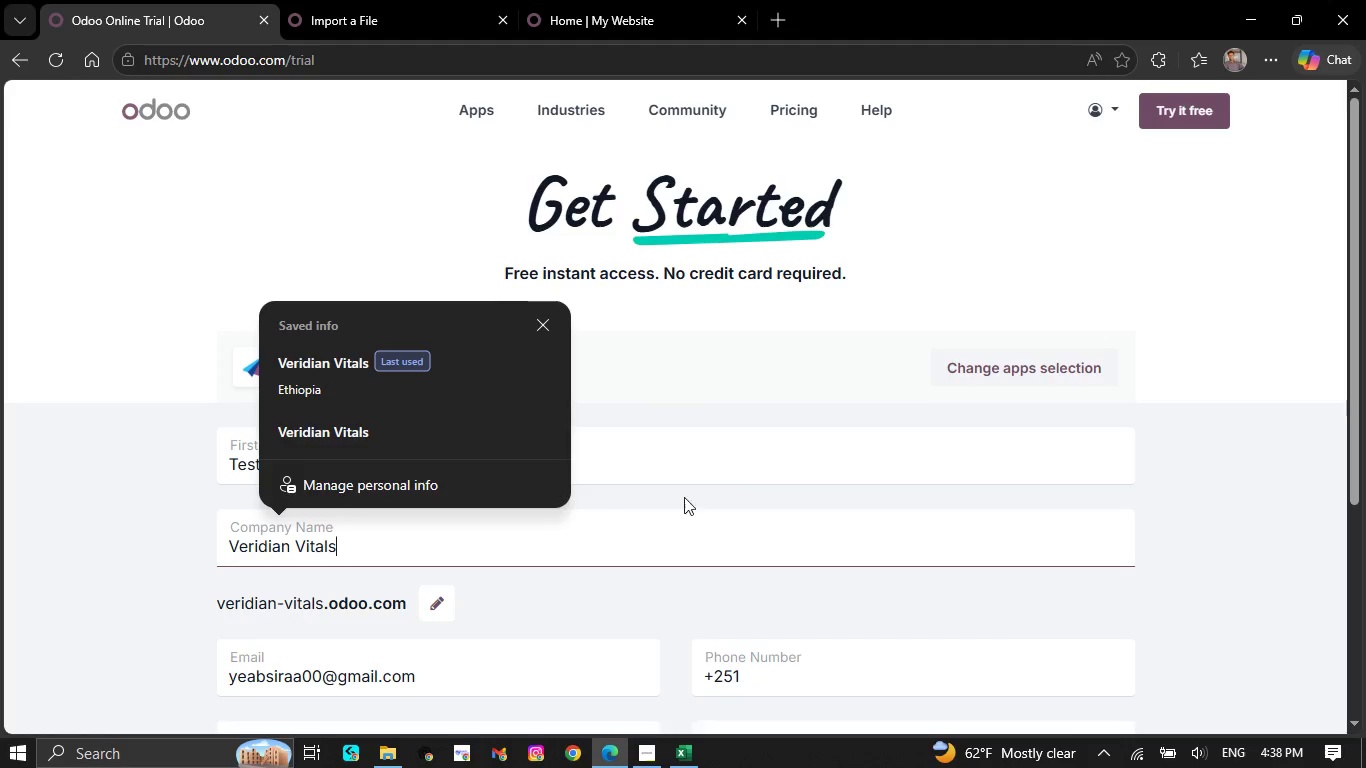 
scroll: coordinate [749, 510], scroll_direction: down, amount: 7.0
 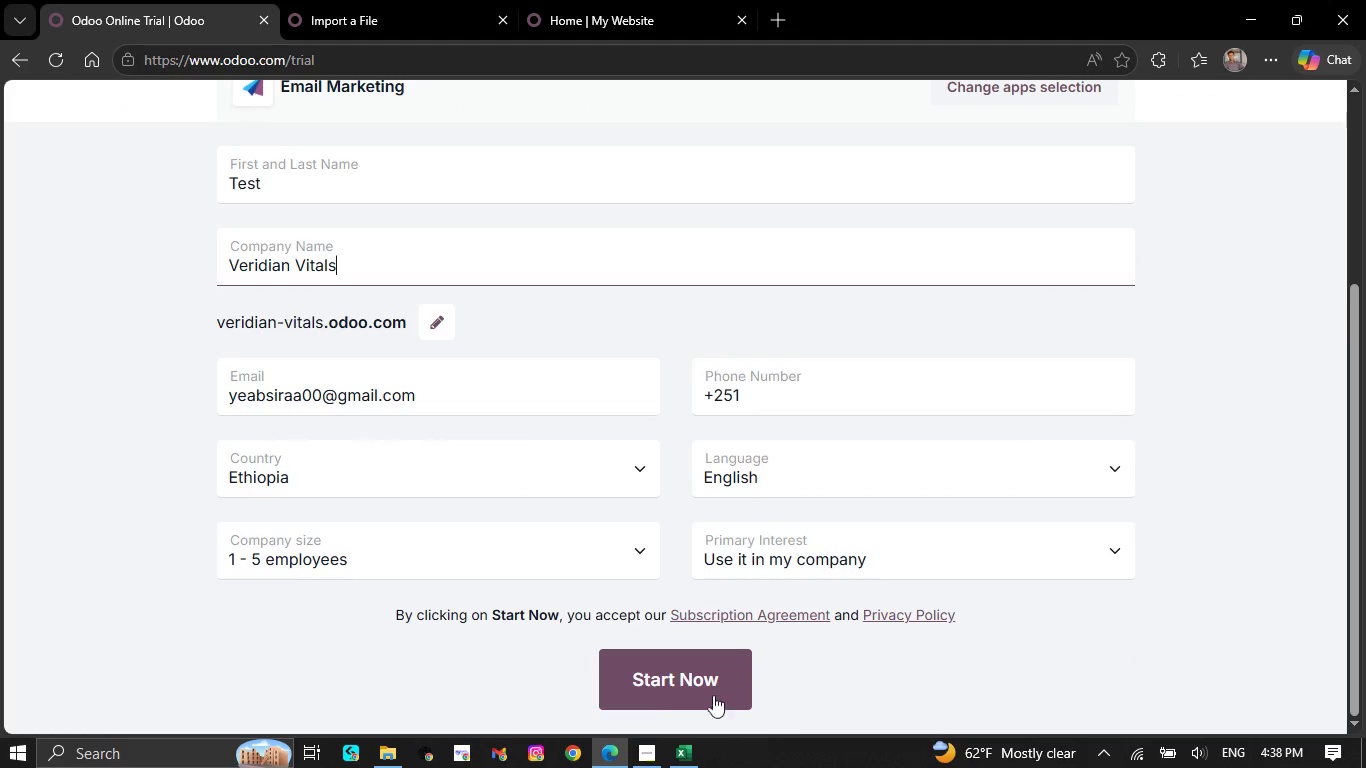 
left_click([646, 681])
 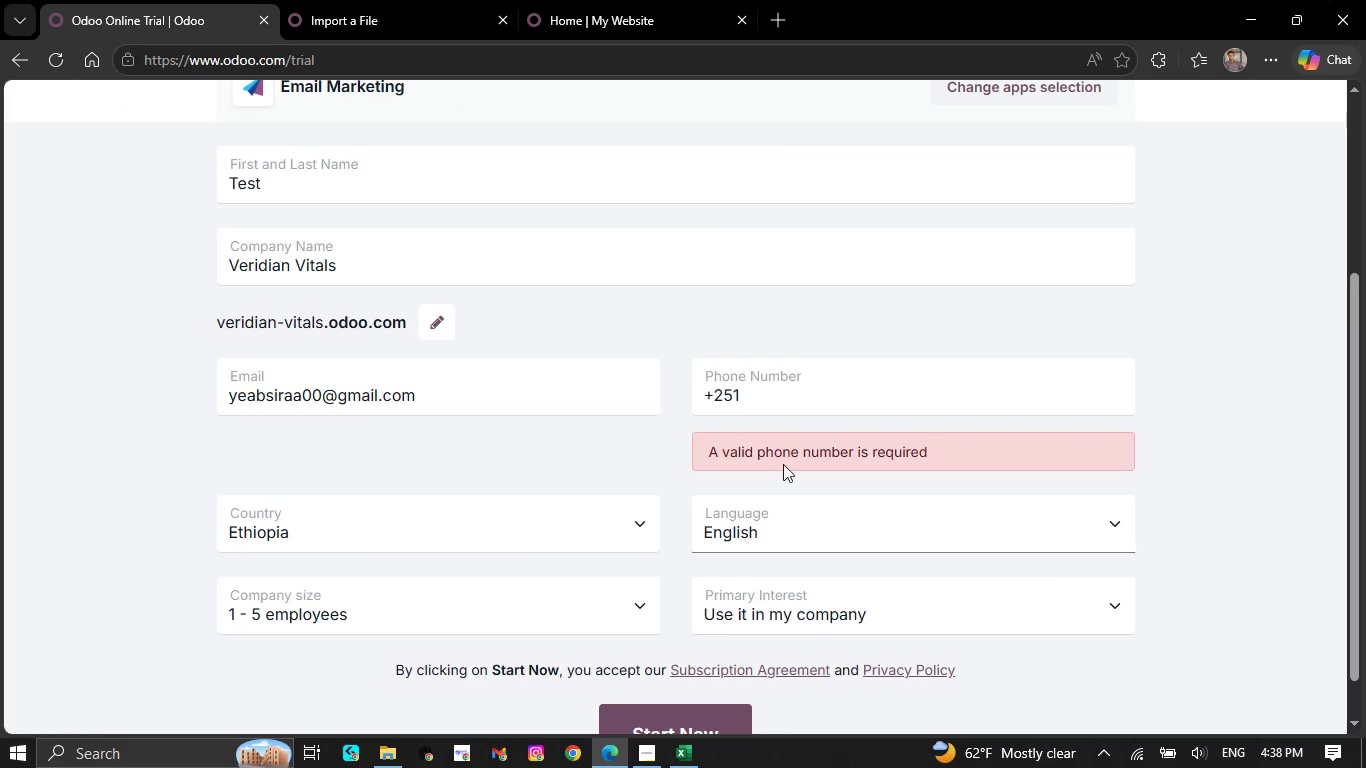 
left_click([823, 380])
 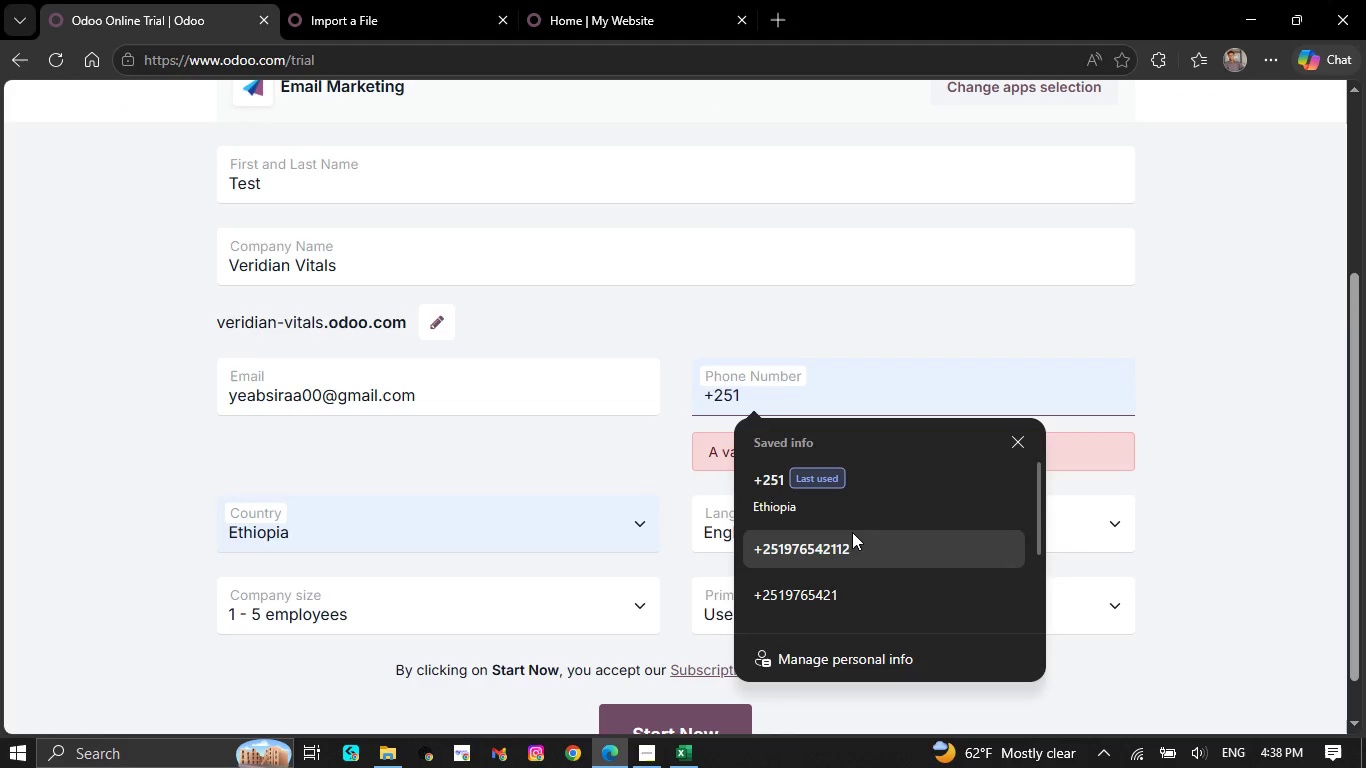 
left_click([852, 536])
 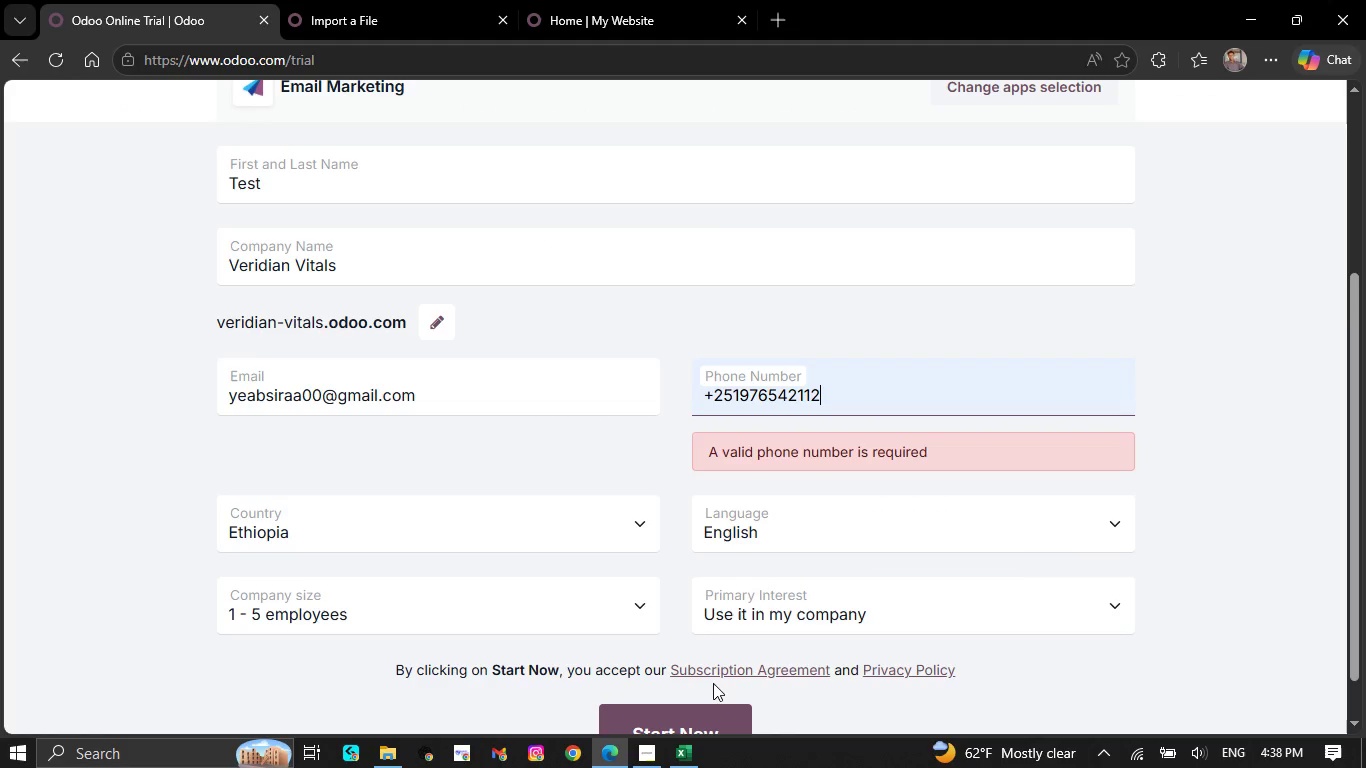 
left_click_drag(start_coordinate=[713, 687], to_coordinate=[713, 698])
 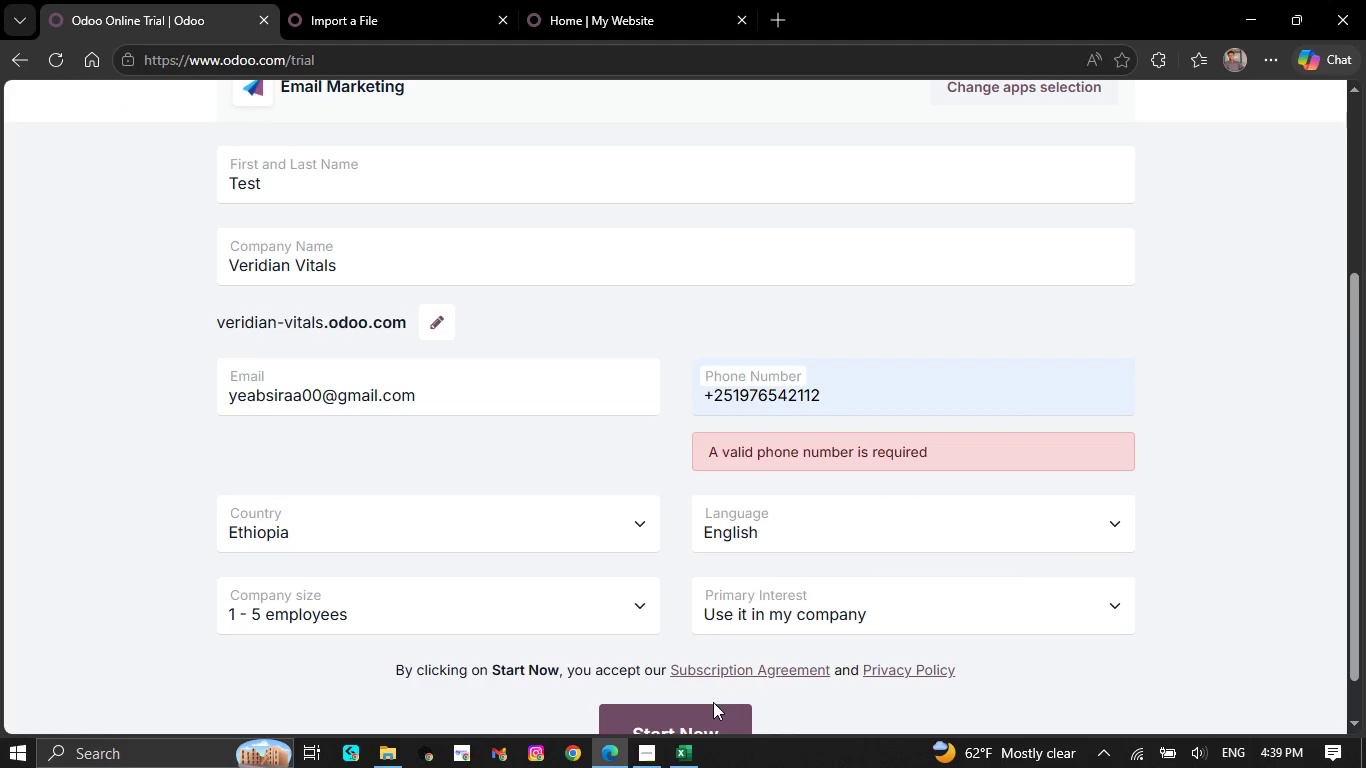 
double_click([713, 702])
 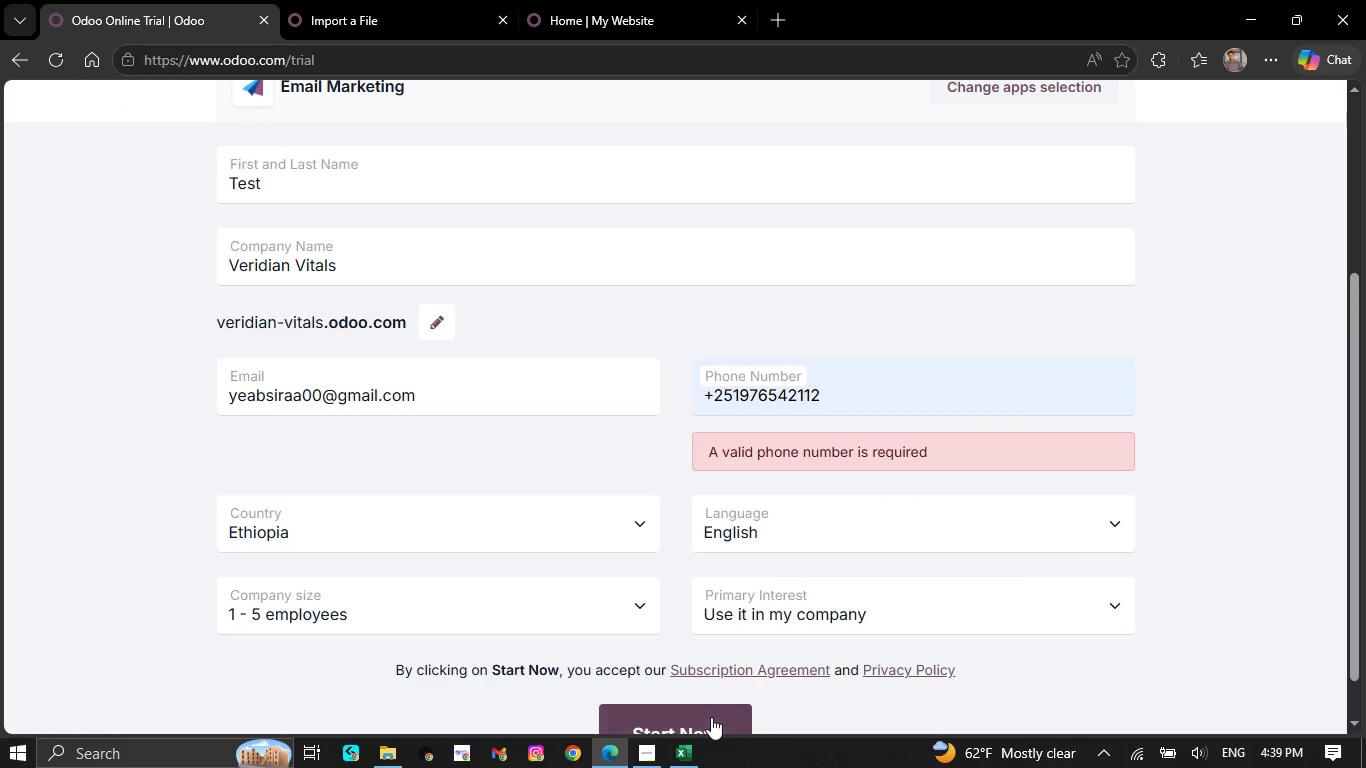 
triple_click([711, 717])
 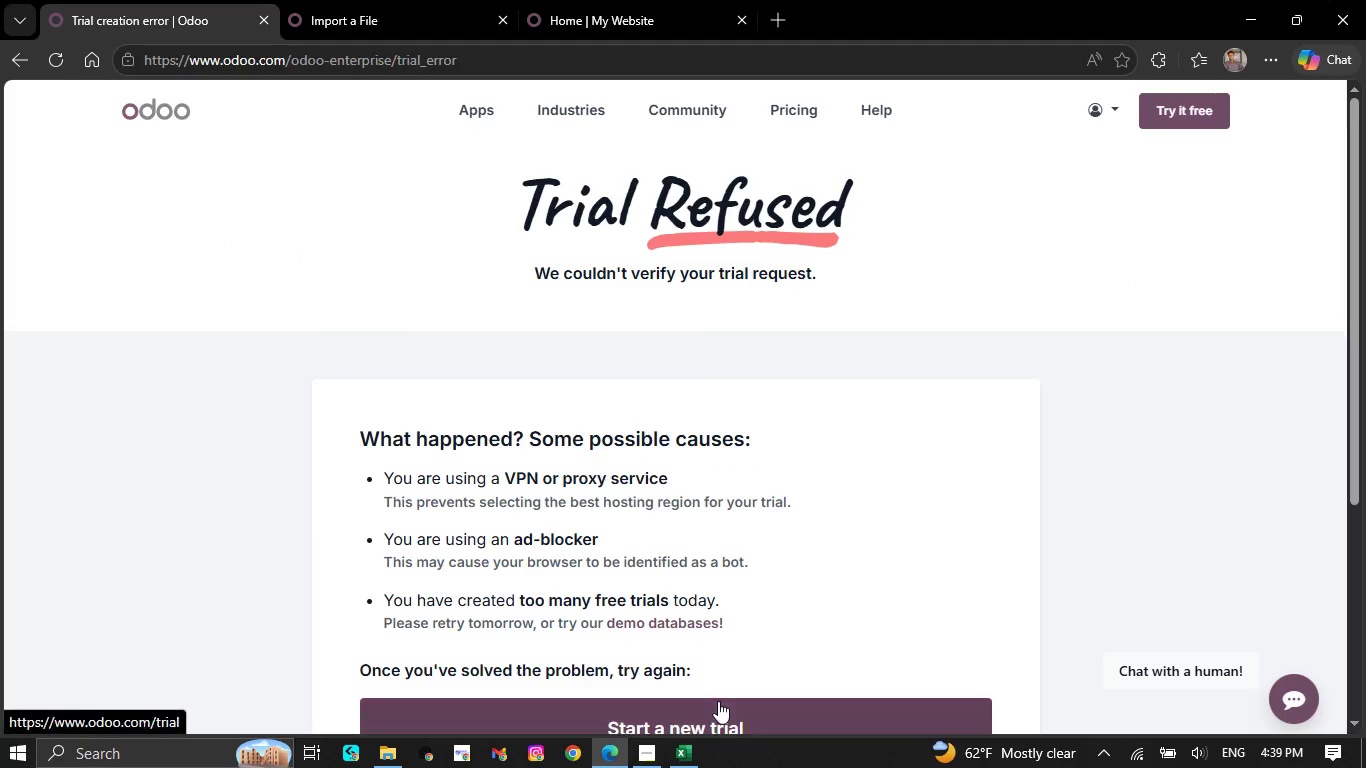 
left_click([414, 0])
 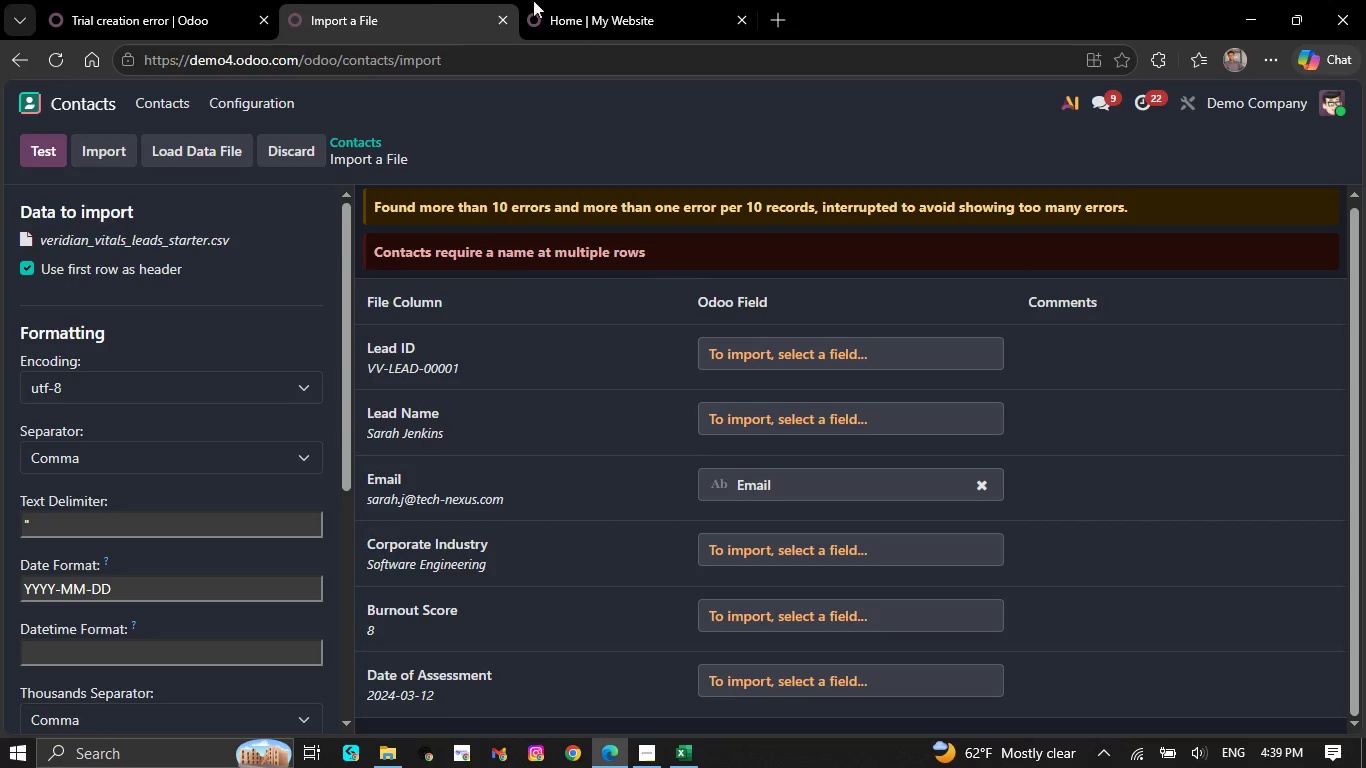 
left_click([585, 0])
 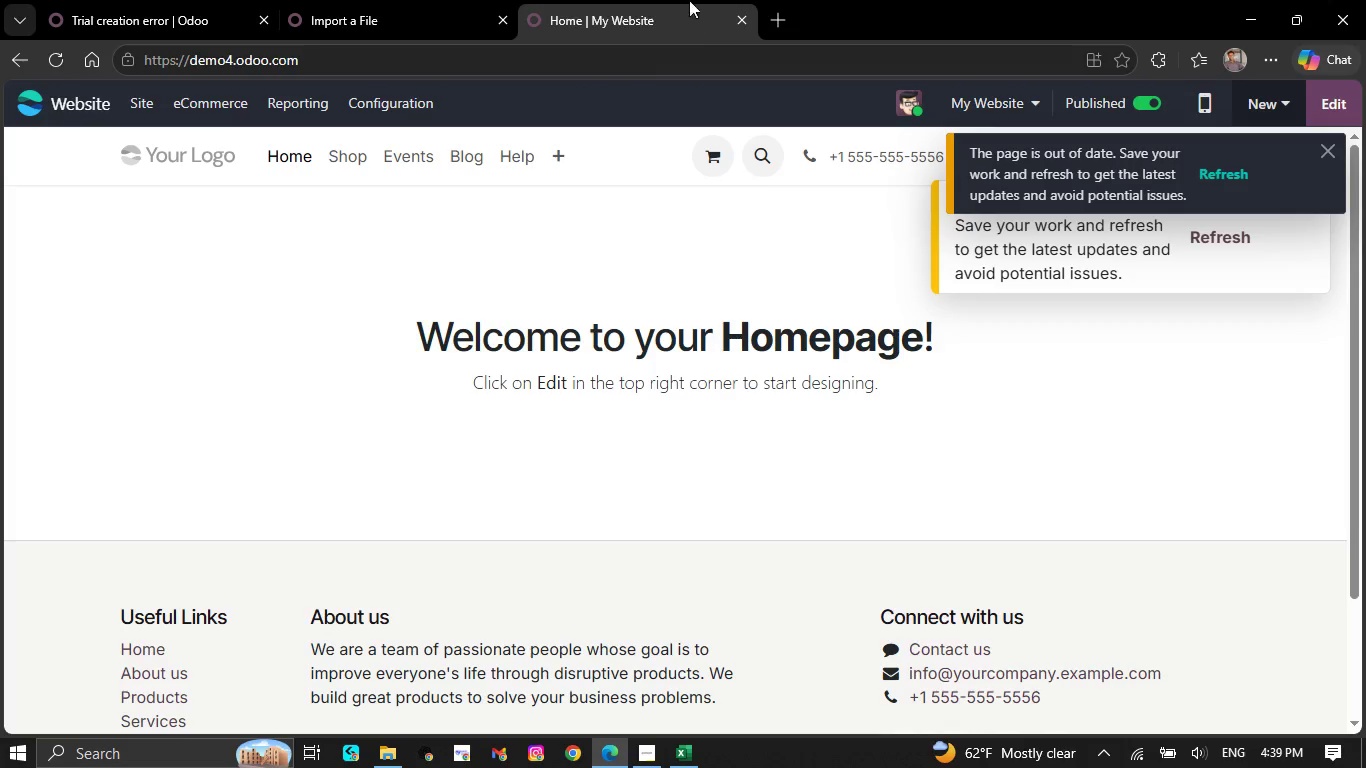 
left_click([425, 0])
 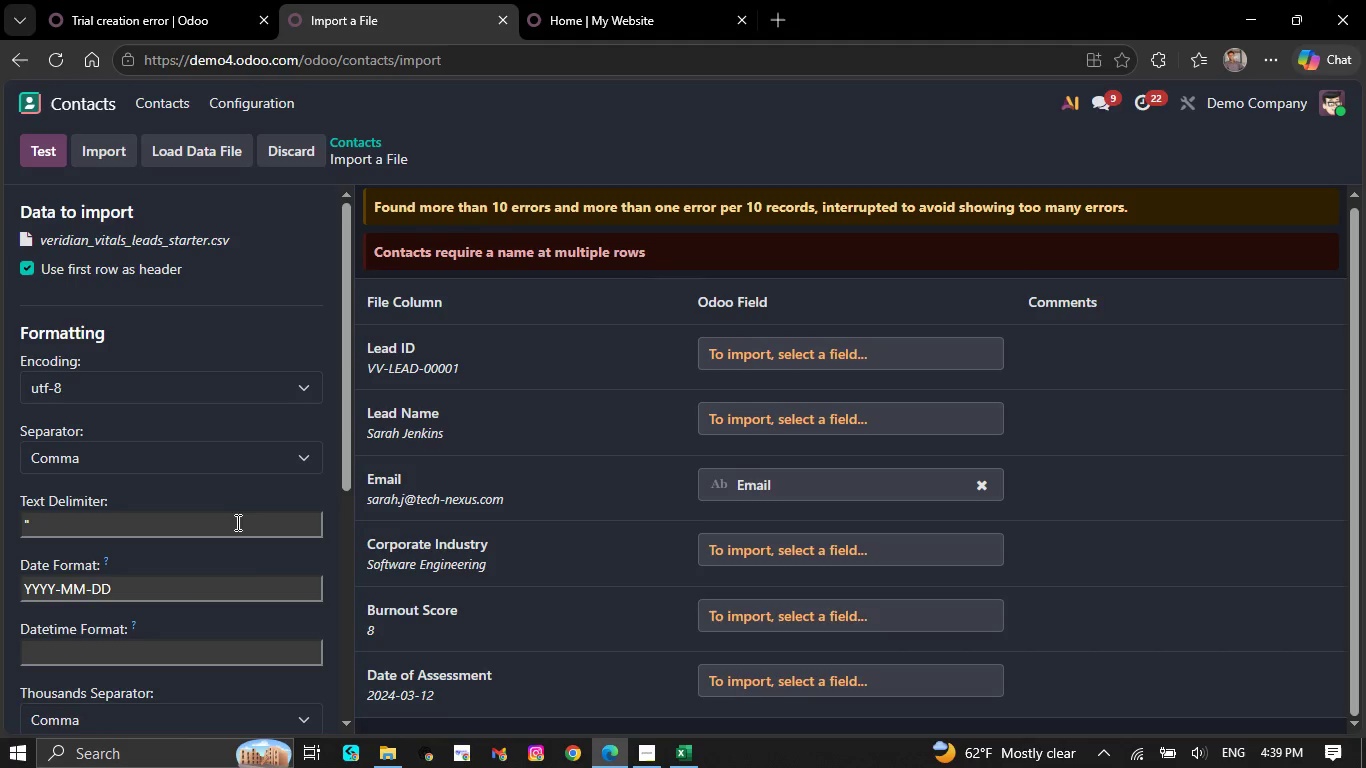 
scroll: coordinate [250, 435], scroll_direction: down, amount: 5.0
 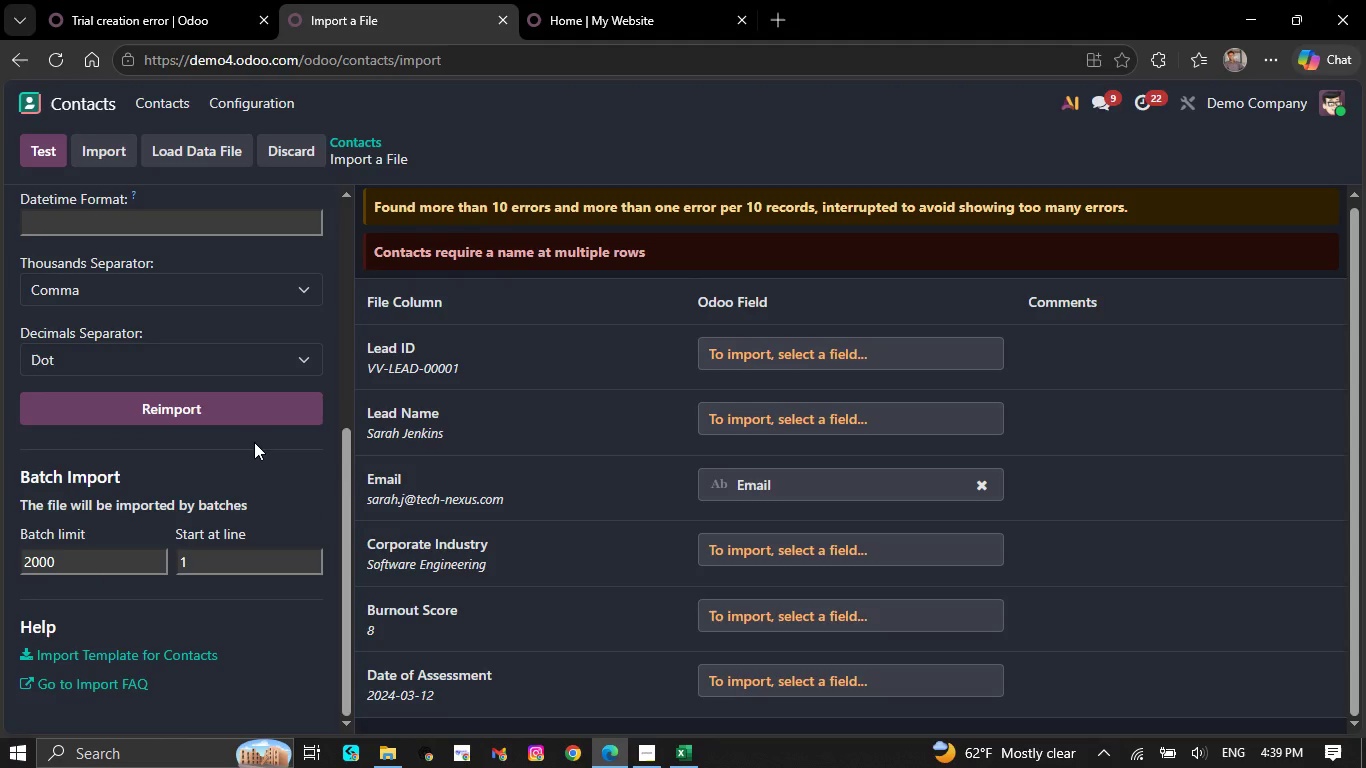 
scroll: coordinate [338, 402], scroll_direction: up, amount: 12.0
 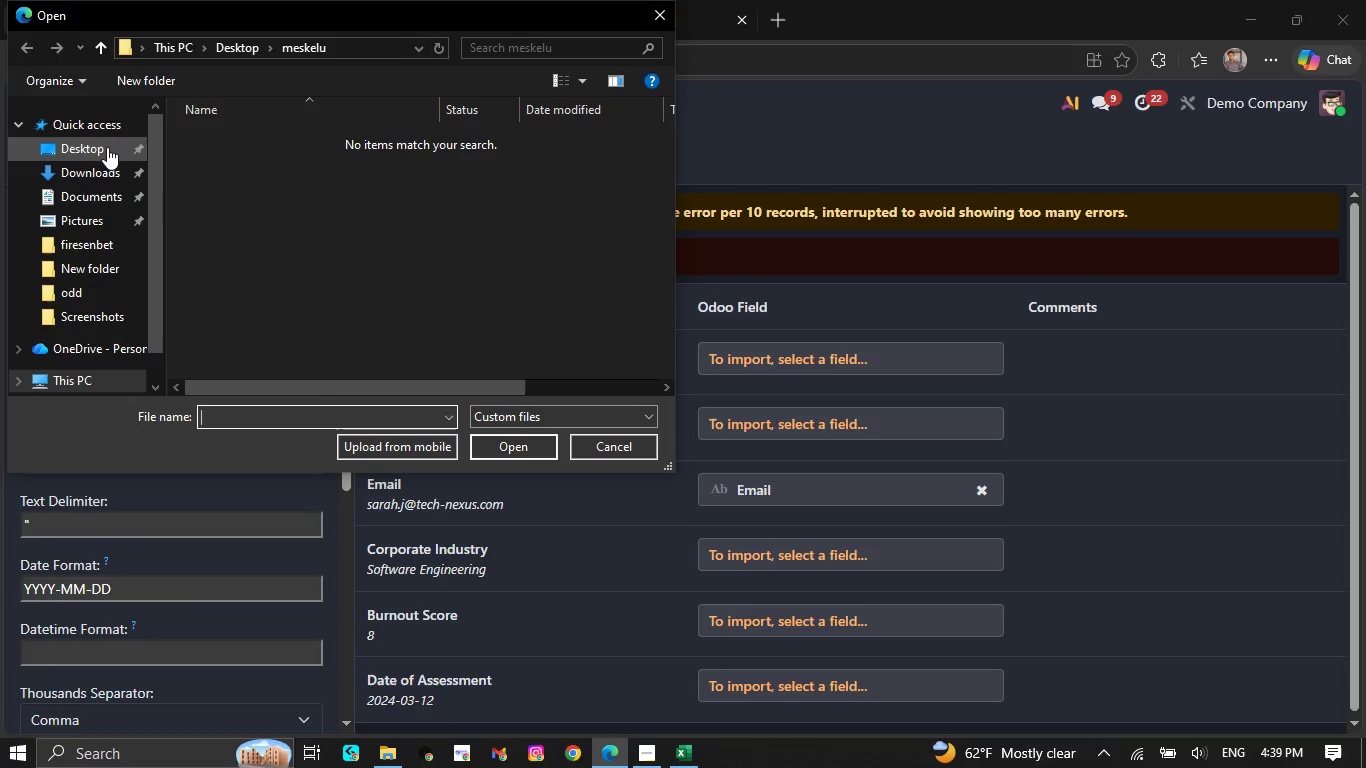 
wait(5.94)
 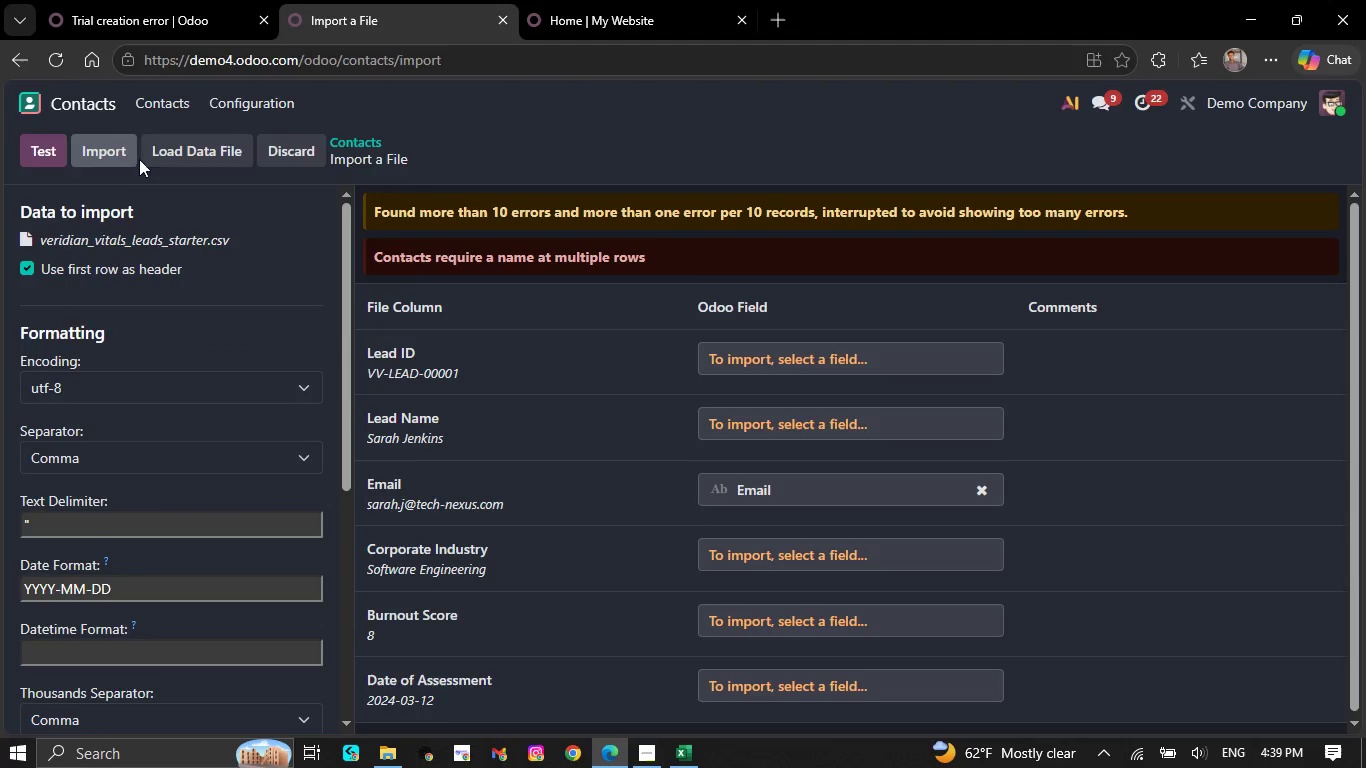 
left_click([612, 444])
 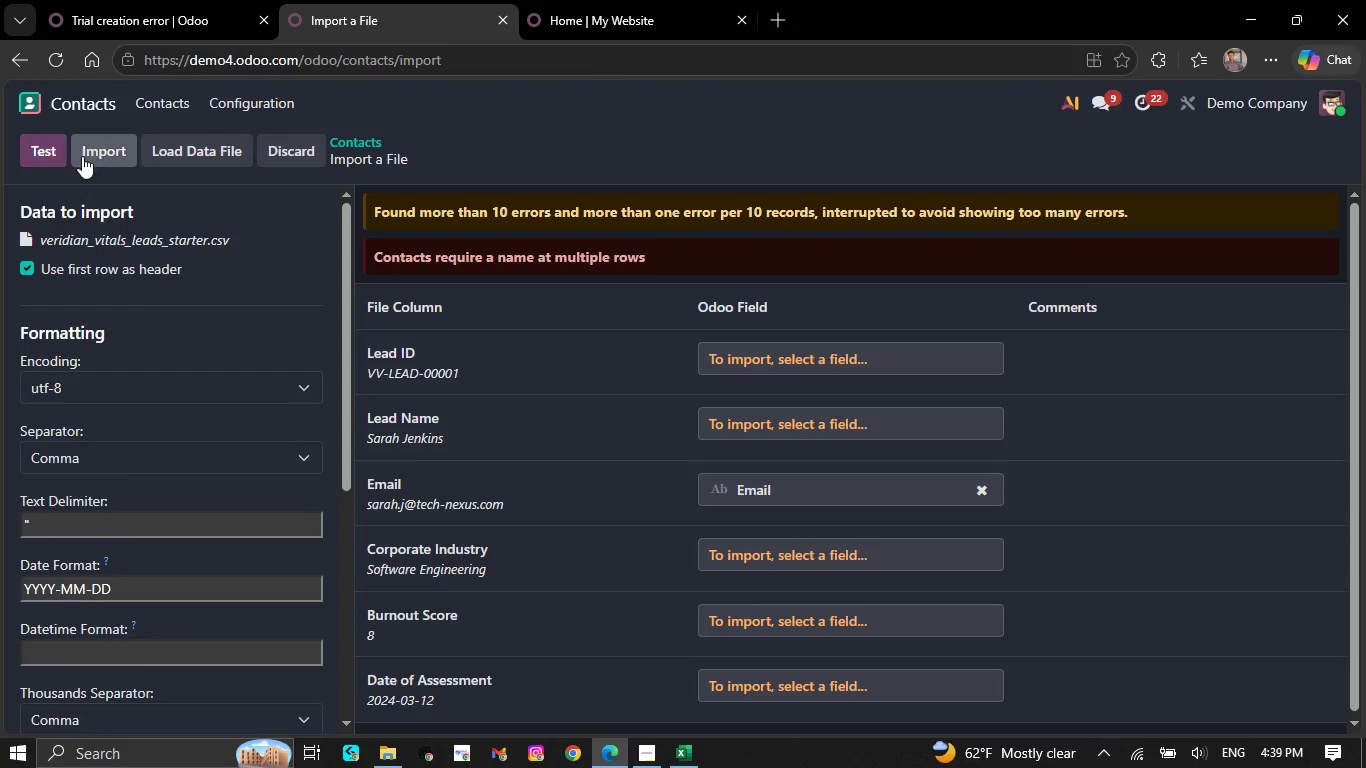 
left_click([108, 154])
 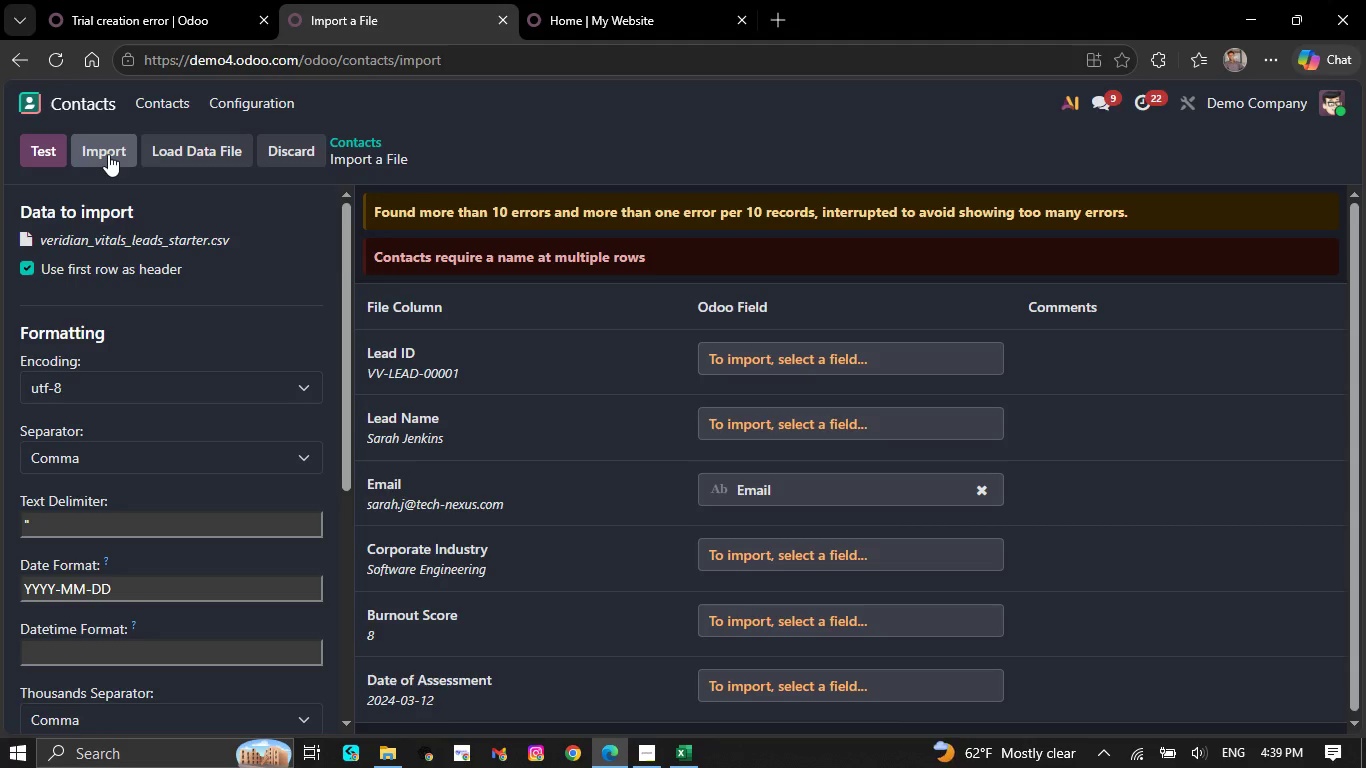 
left_click([108, 154])
 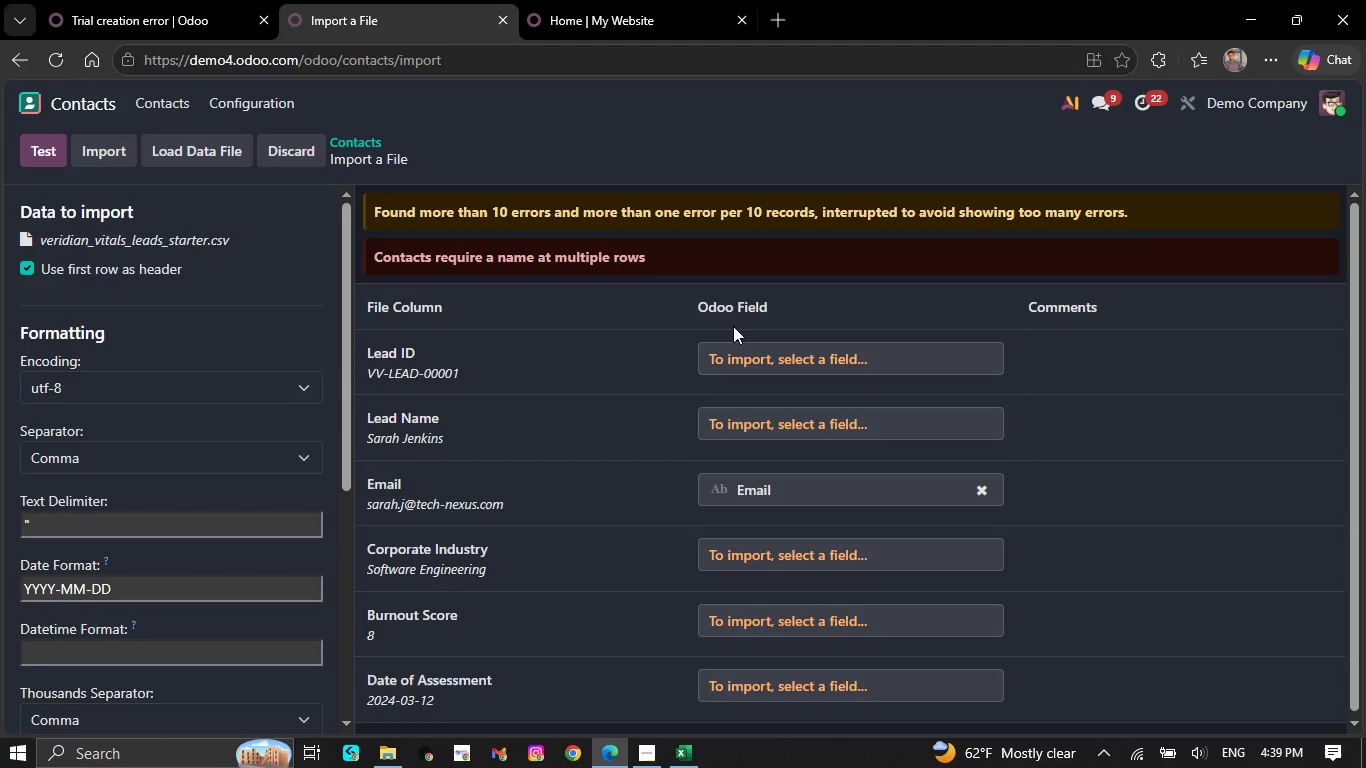 
left_click([610, 256])
 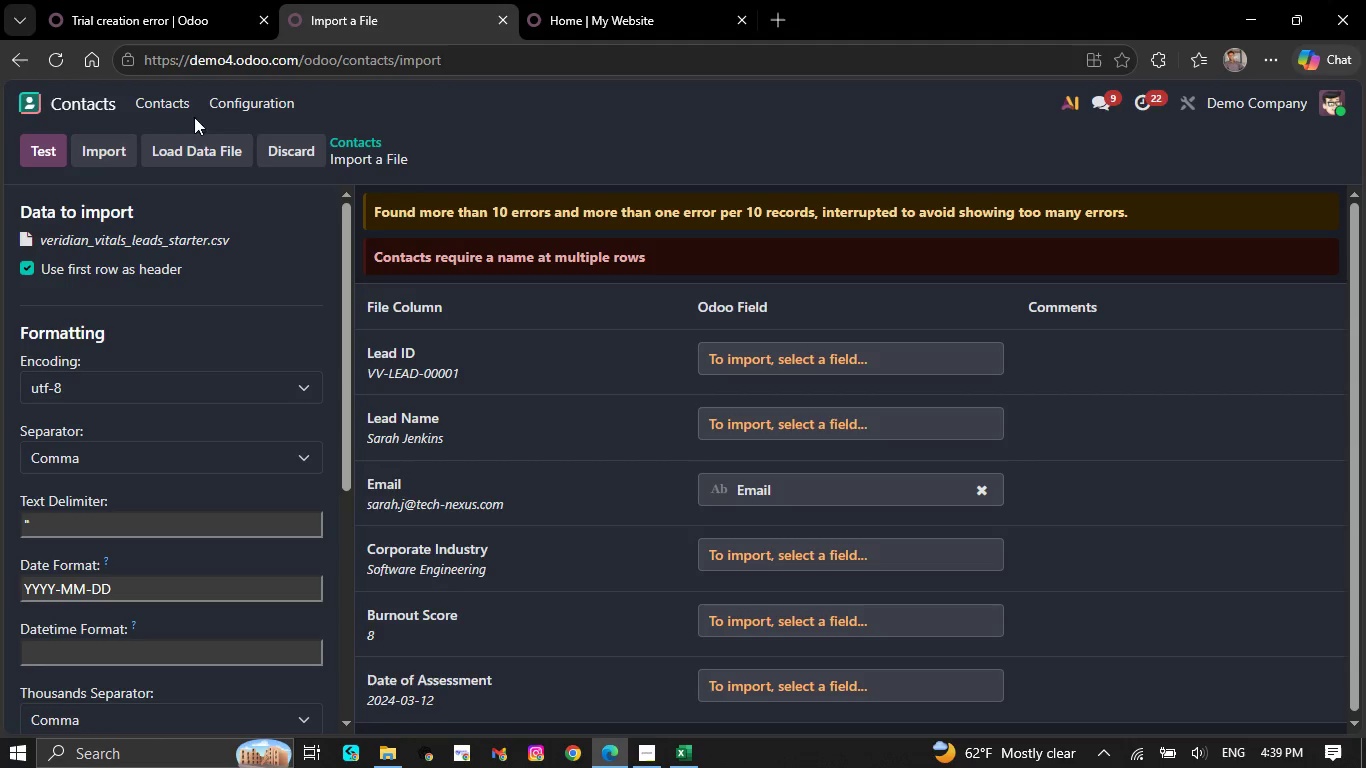 
left_click([84, 98])
 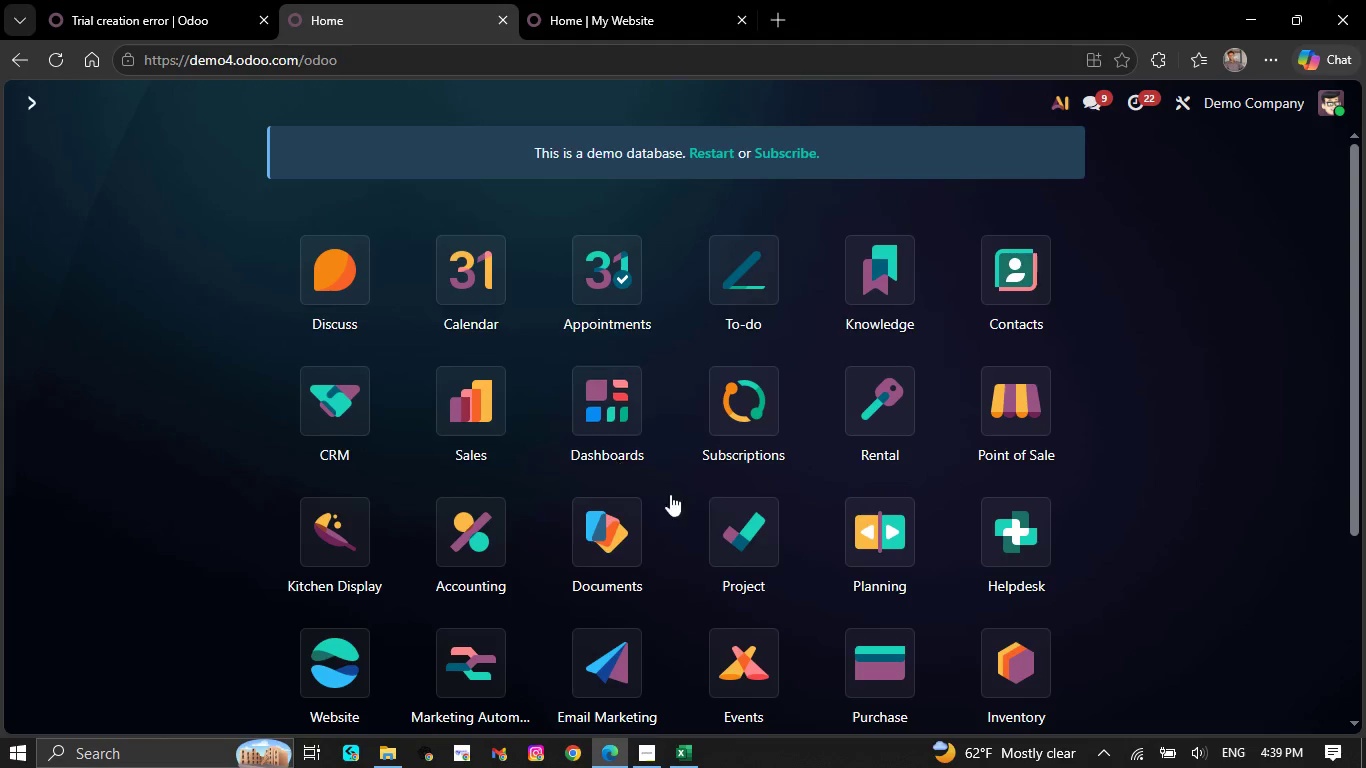 
scroll: coordinate [783, 464], scroll_direction: down, amount: 6.0
 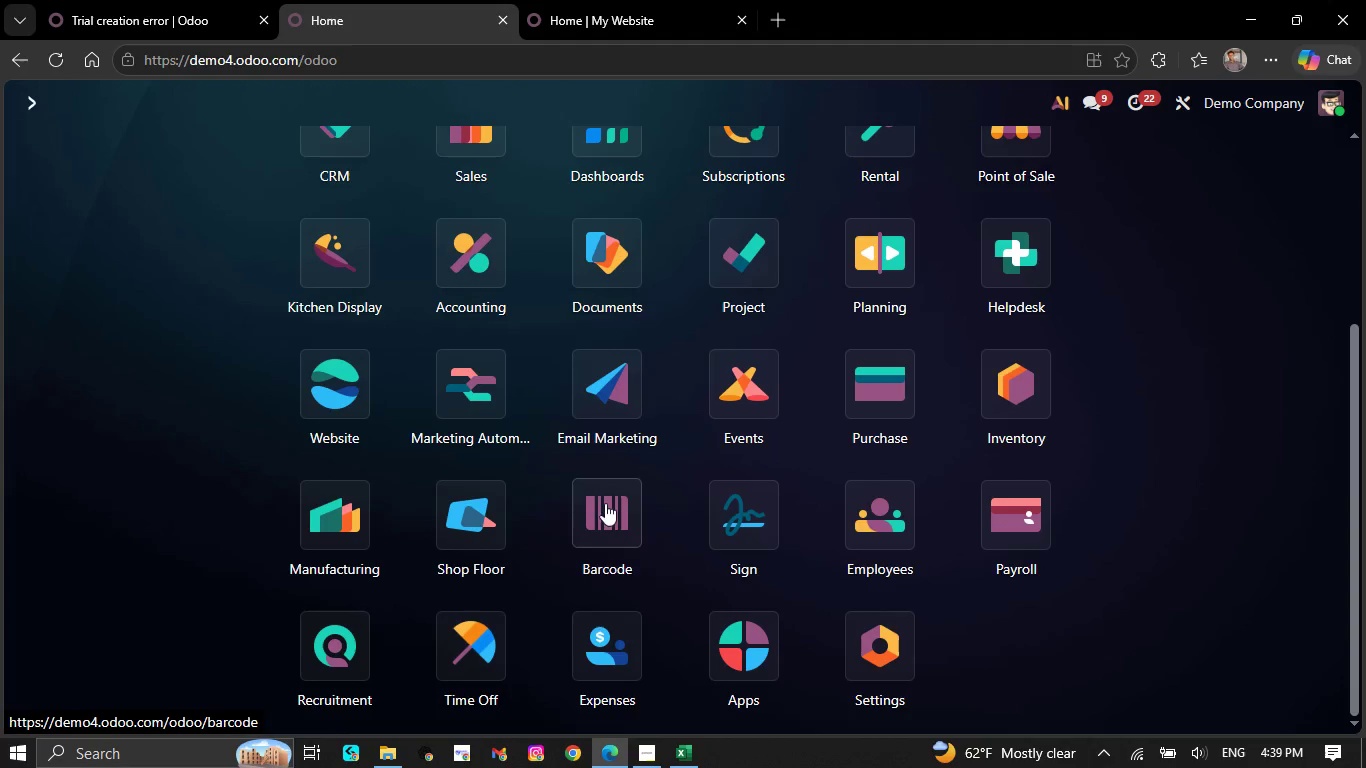 
left_click([596, 387])
 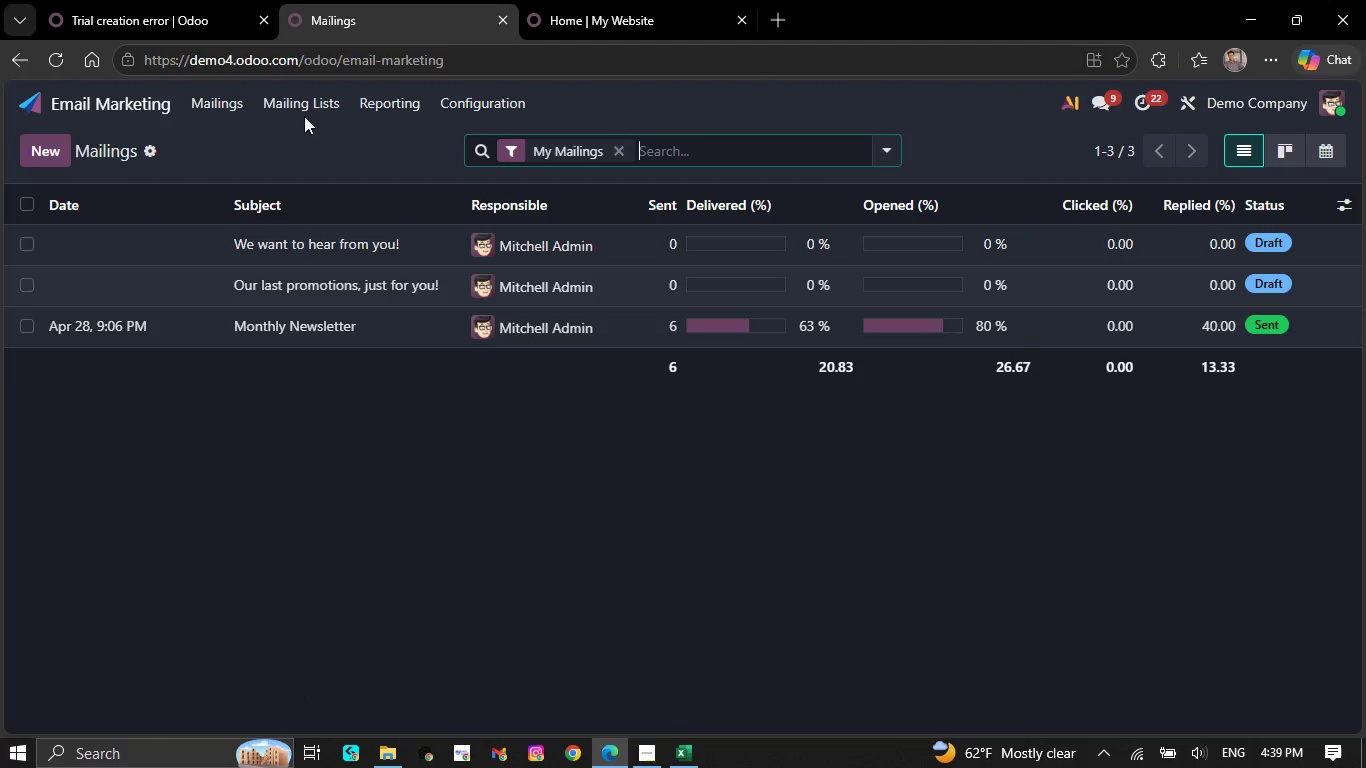 
double_click([305, 102])
 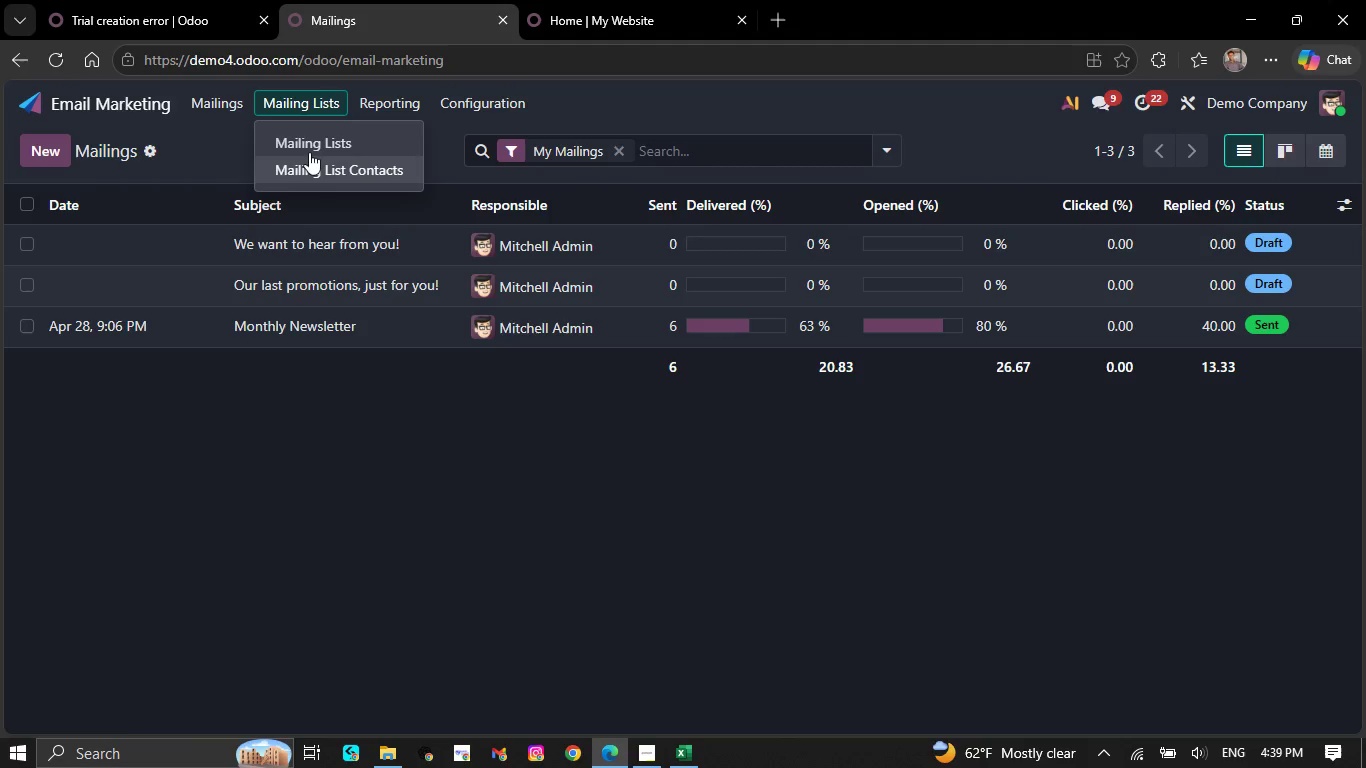 
left_click([309, 144])
 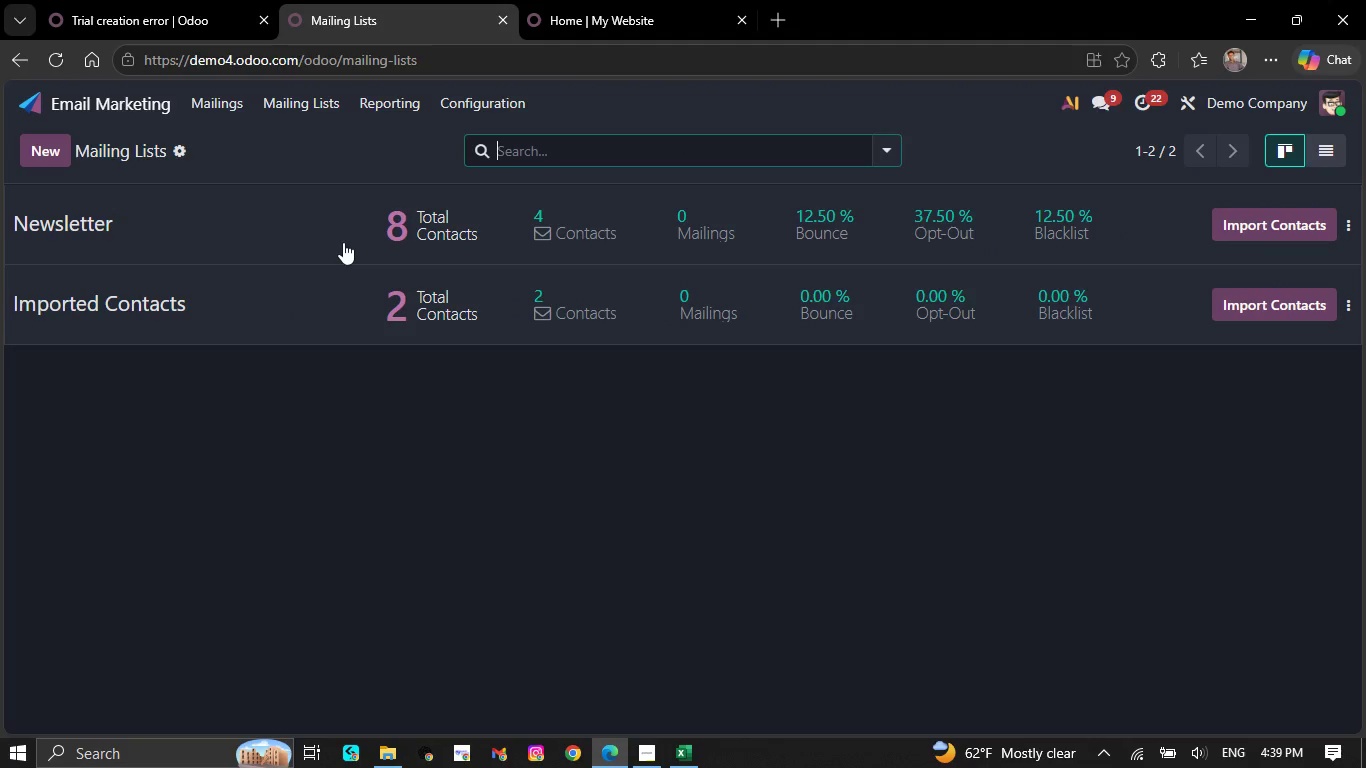 
wait(7.12)
 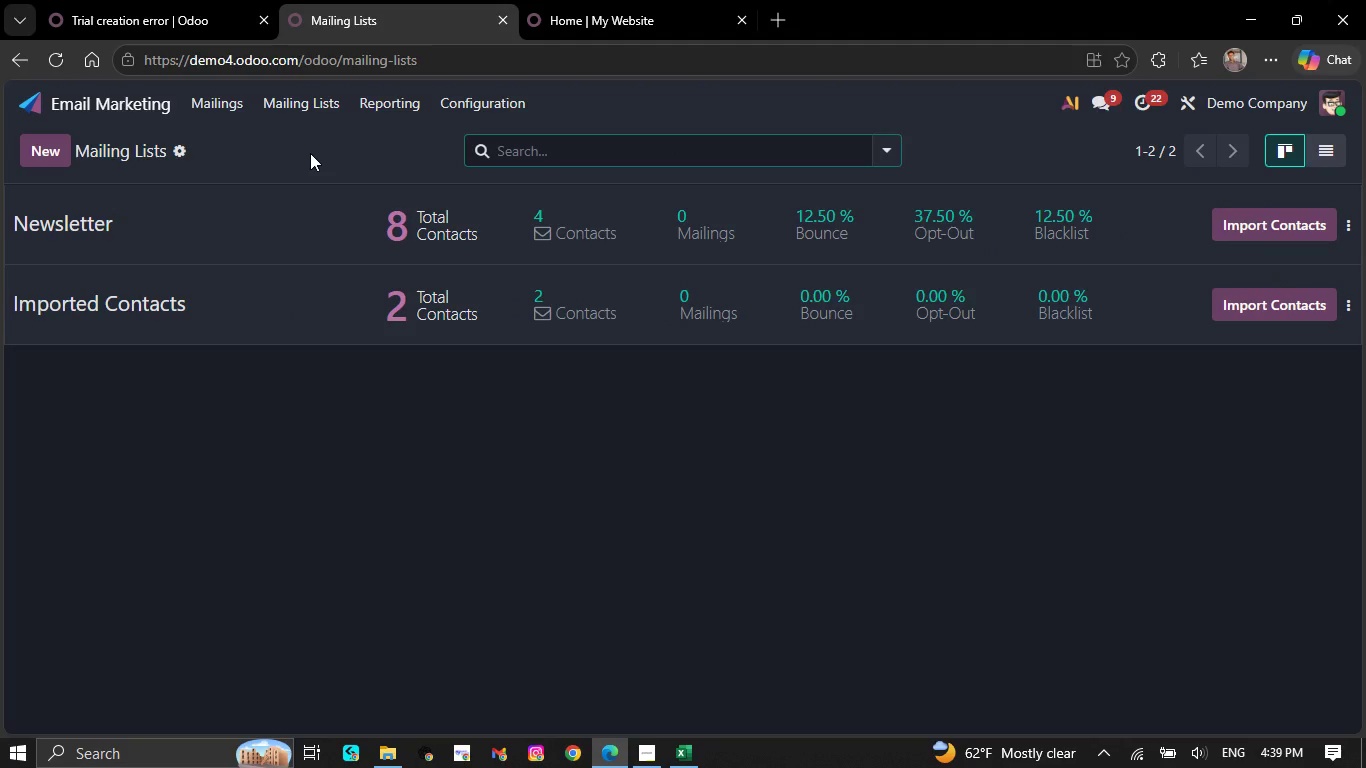 
left_click([333, 235])
 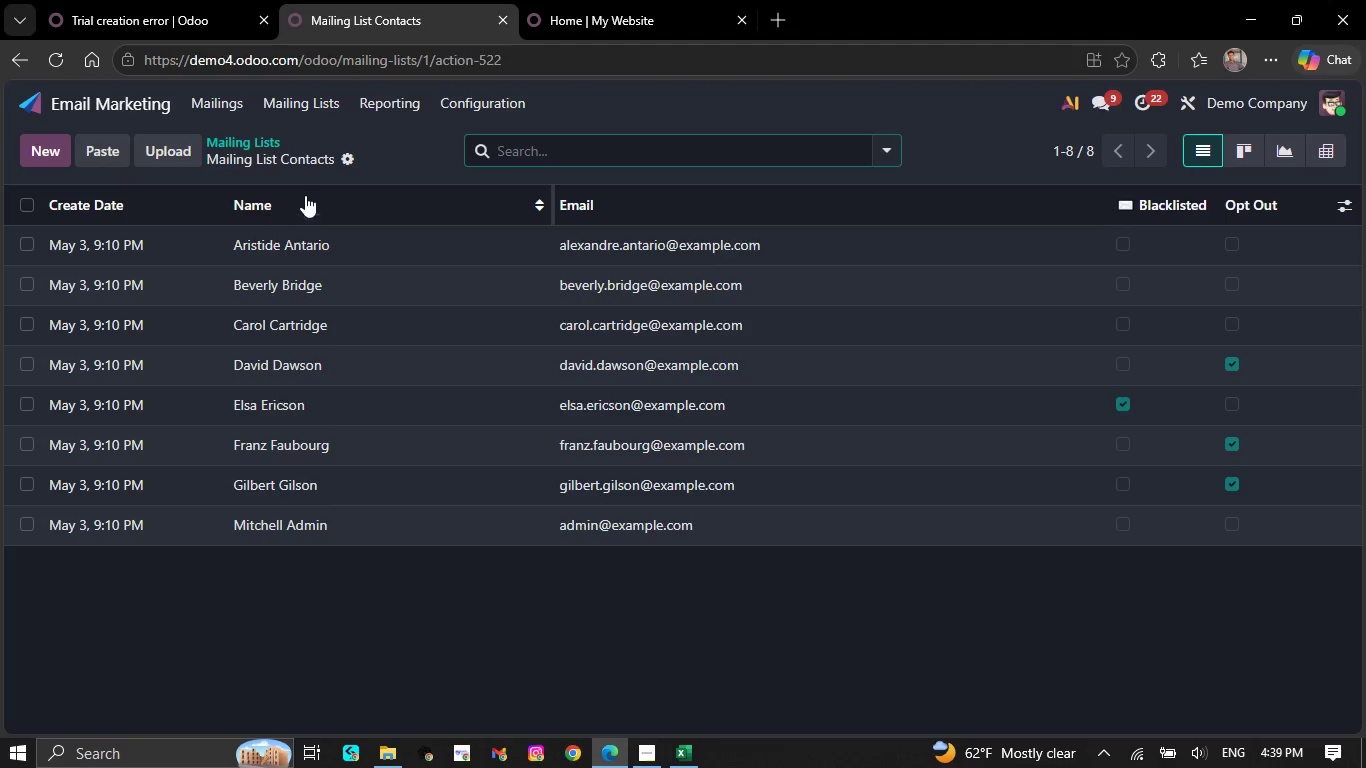 
left_click([348, 156])
 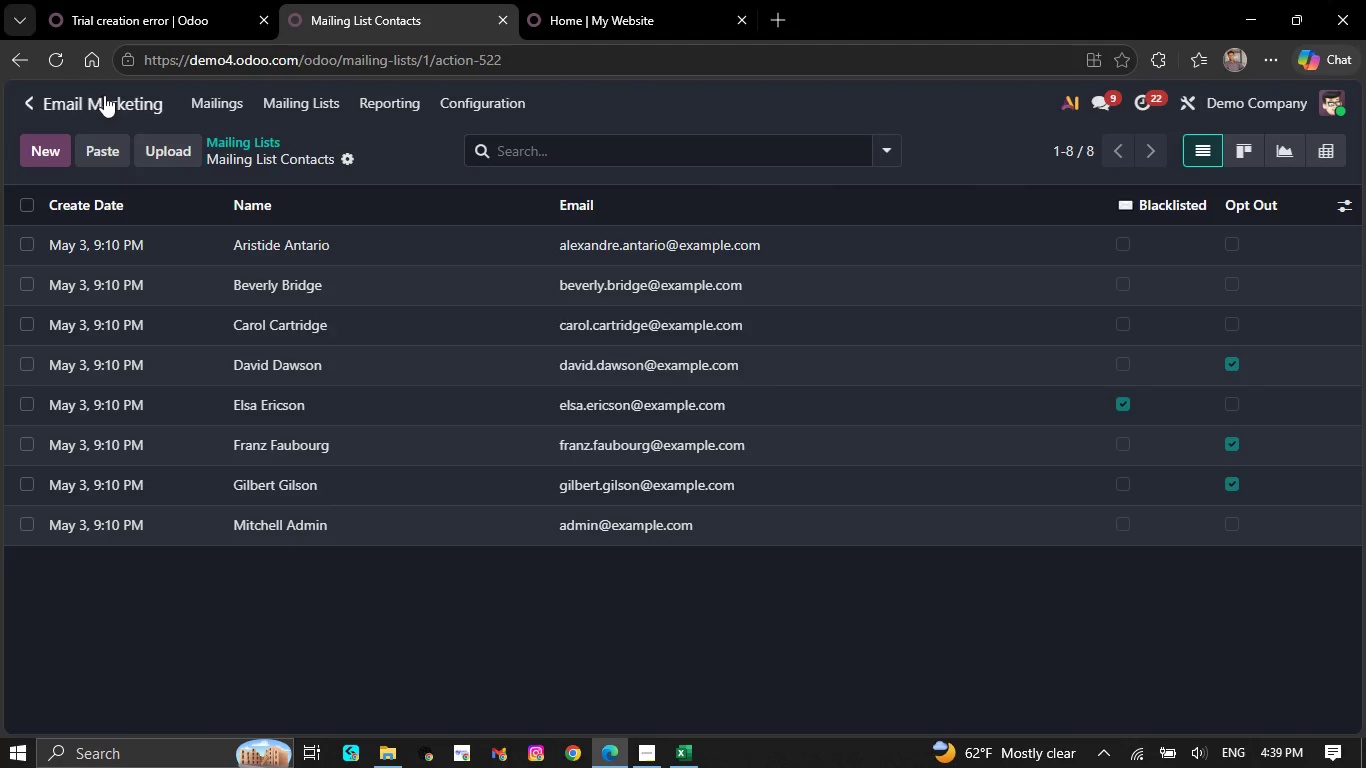 
double_click([292, 104])
 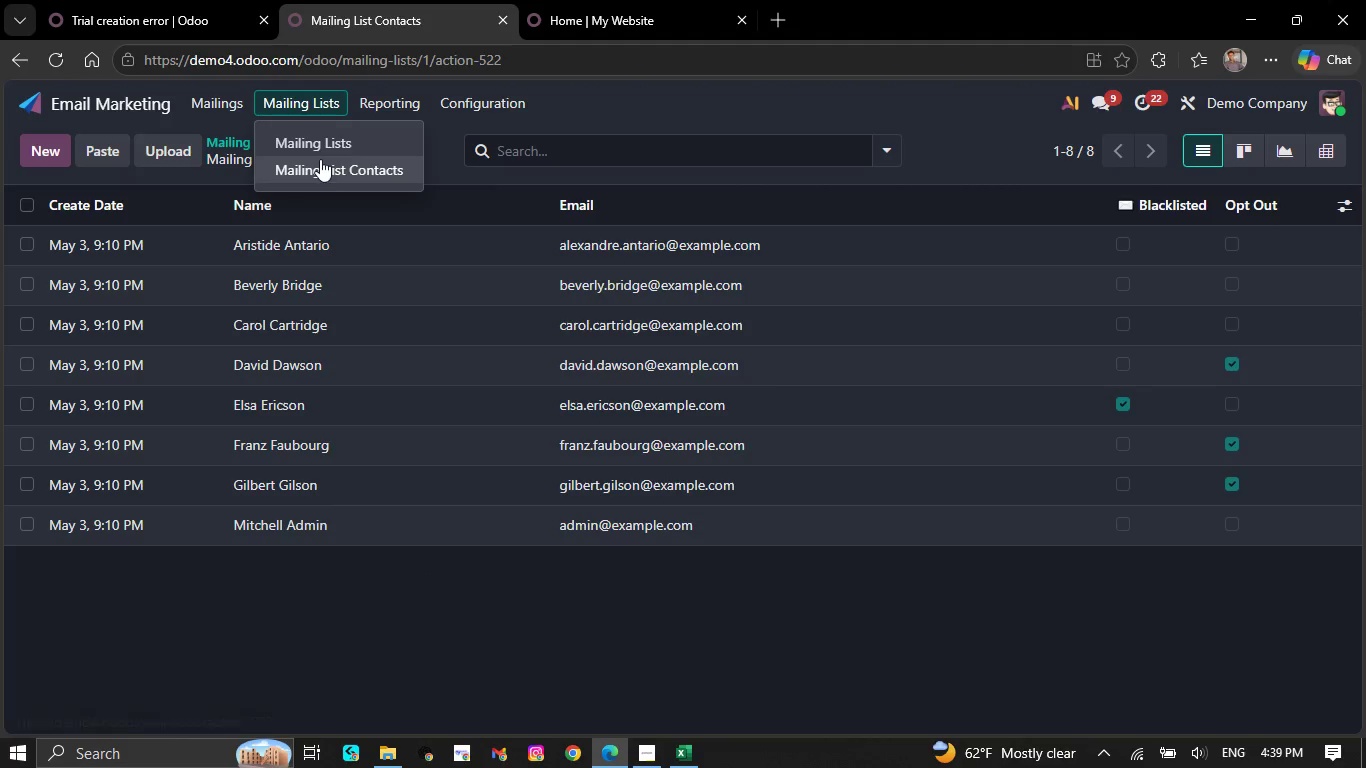 
left_click([321, 141])
 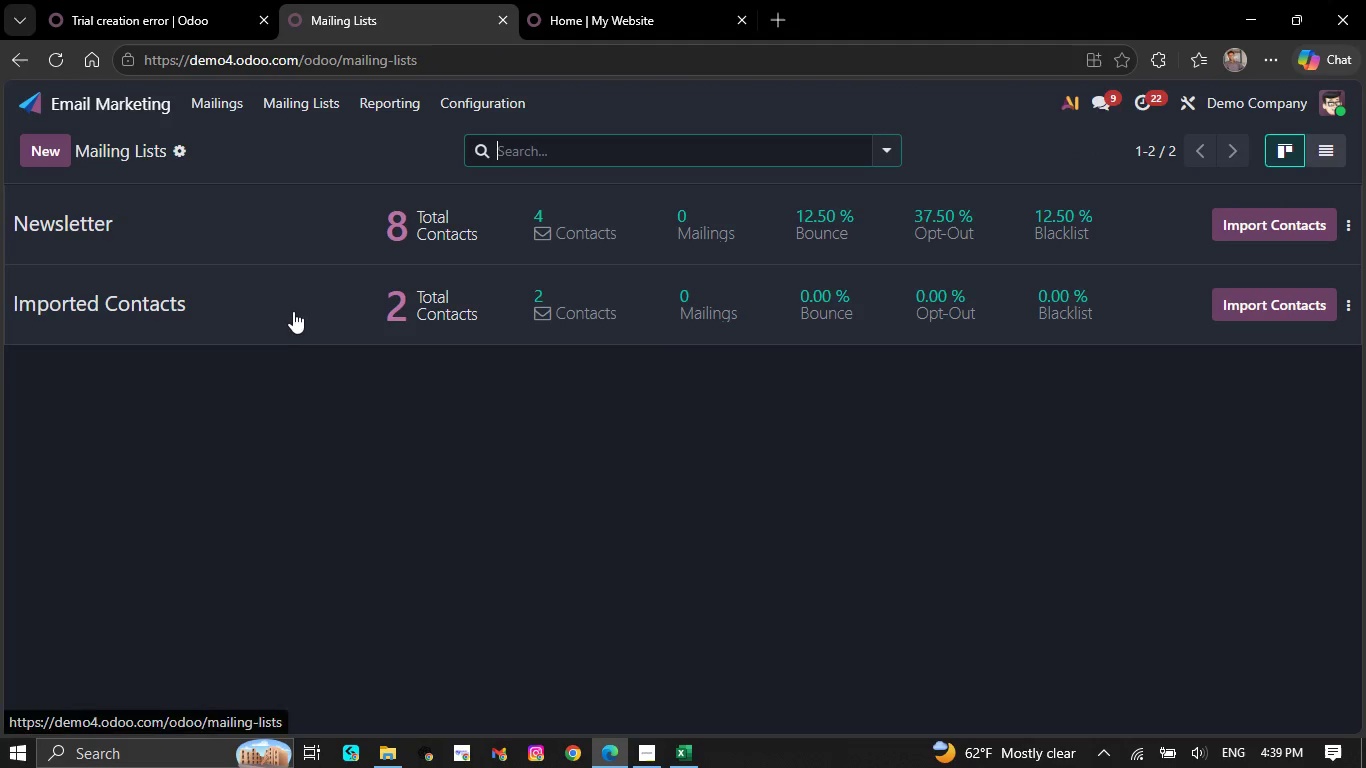 
left_click([278, 312])
 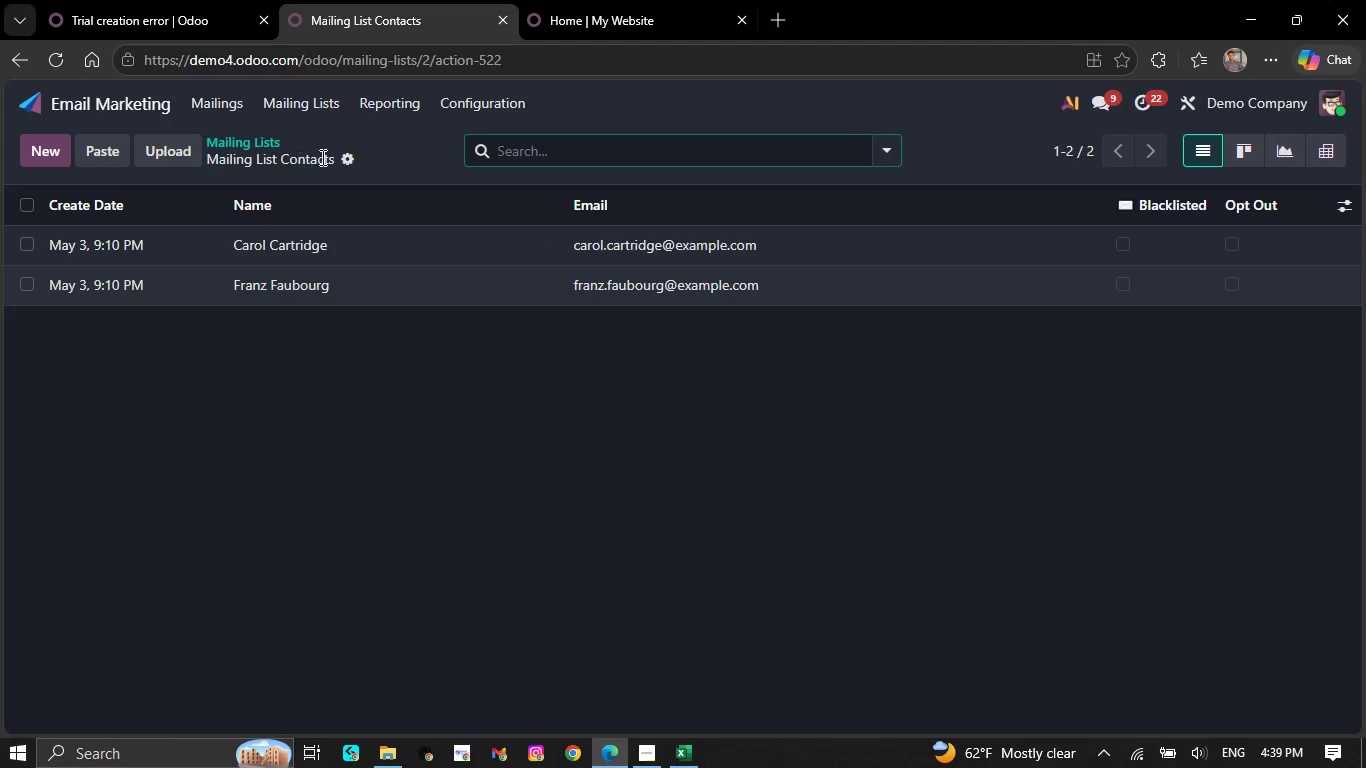 
left_click([341, 161])
 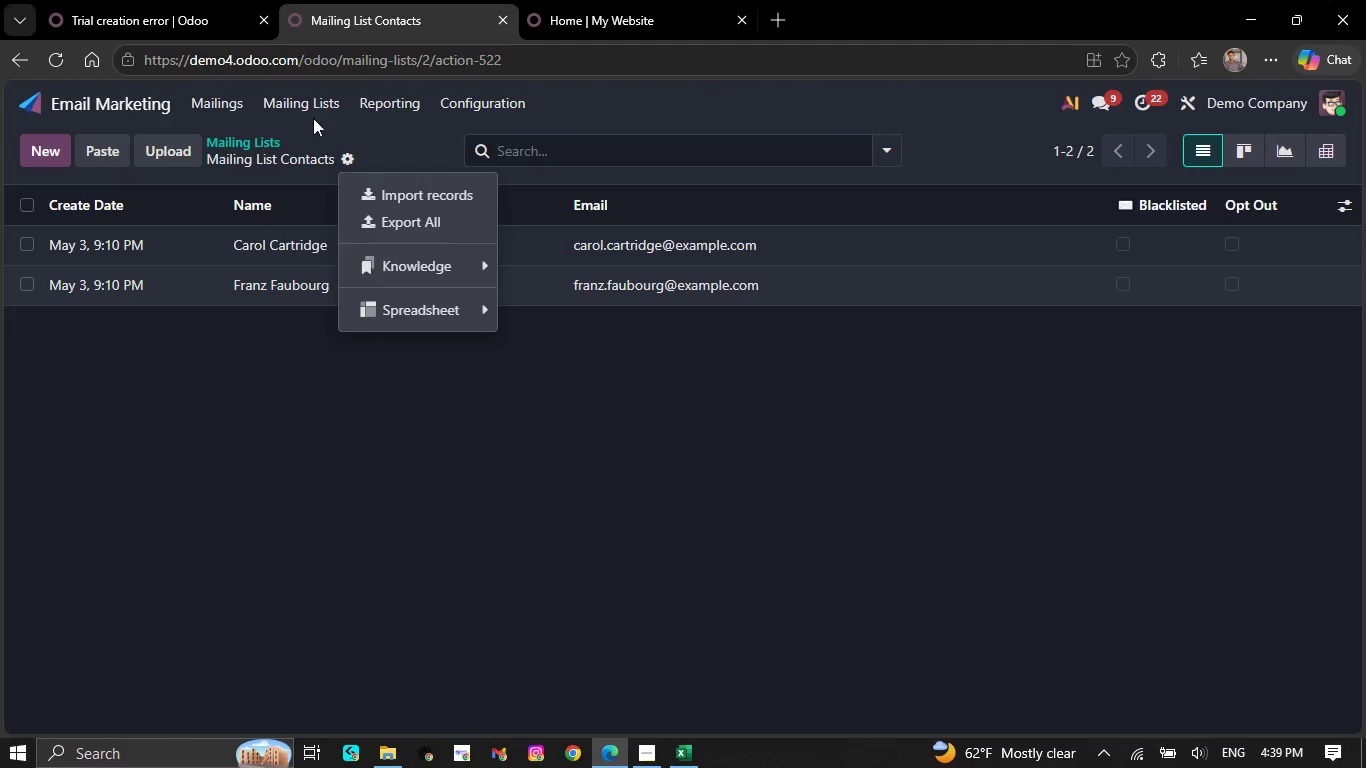 
left_click([286, 83])
 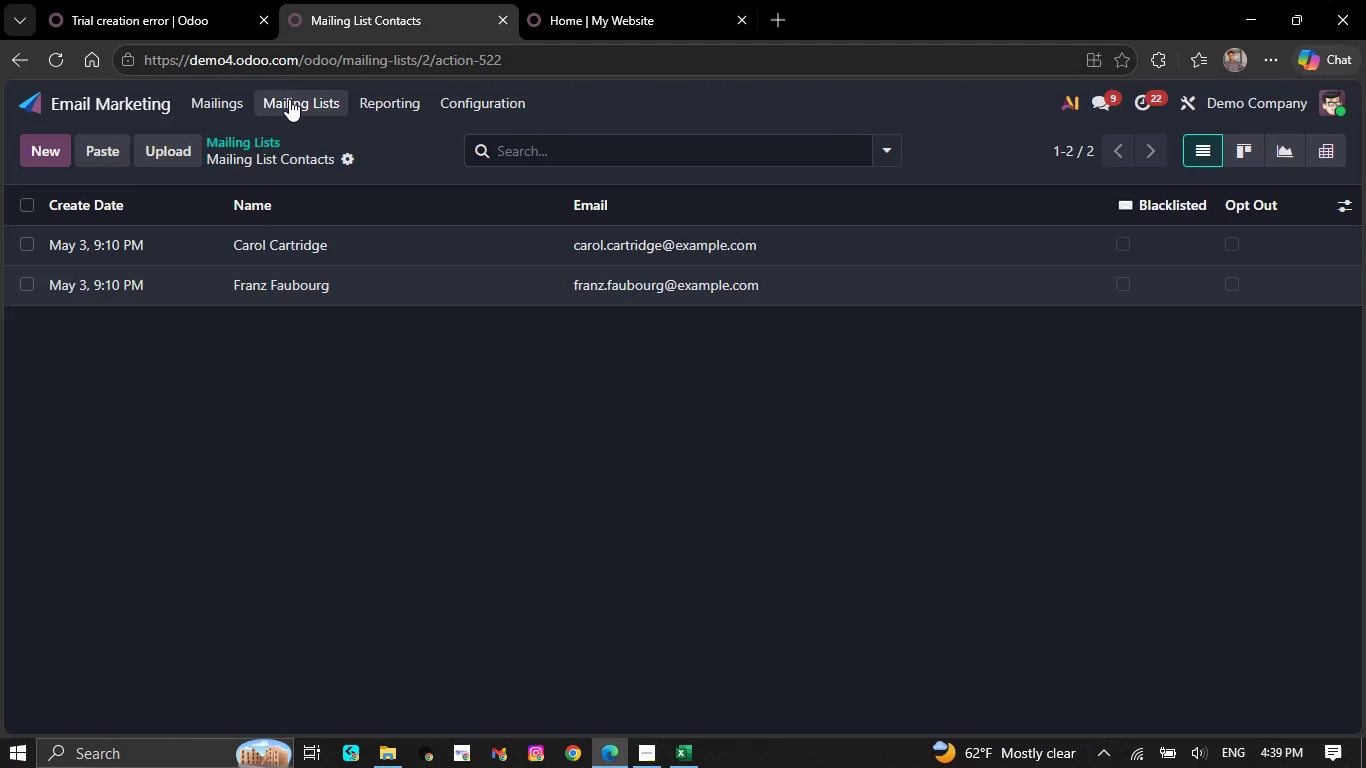 
left_click([290, 101])
 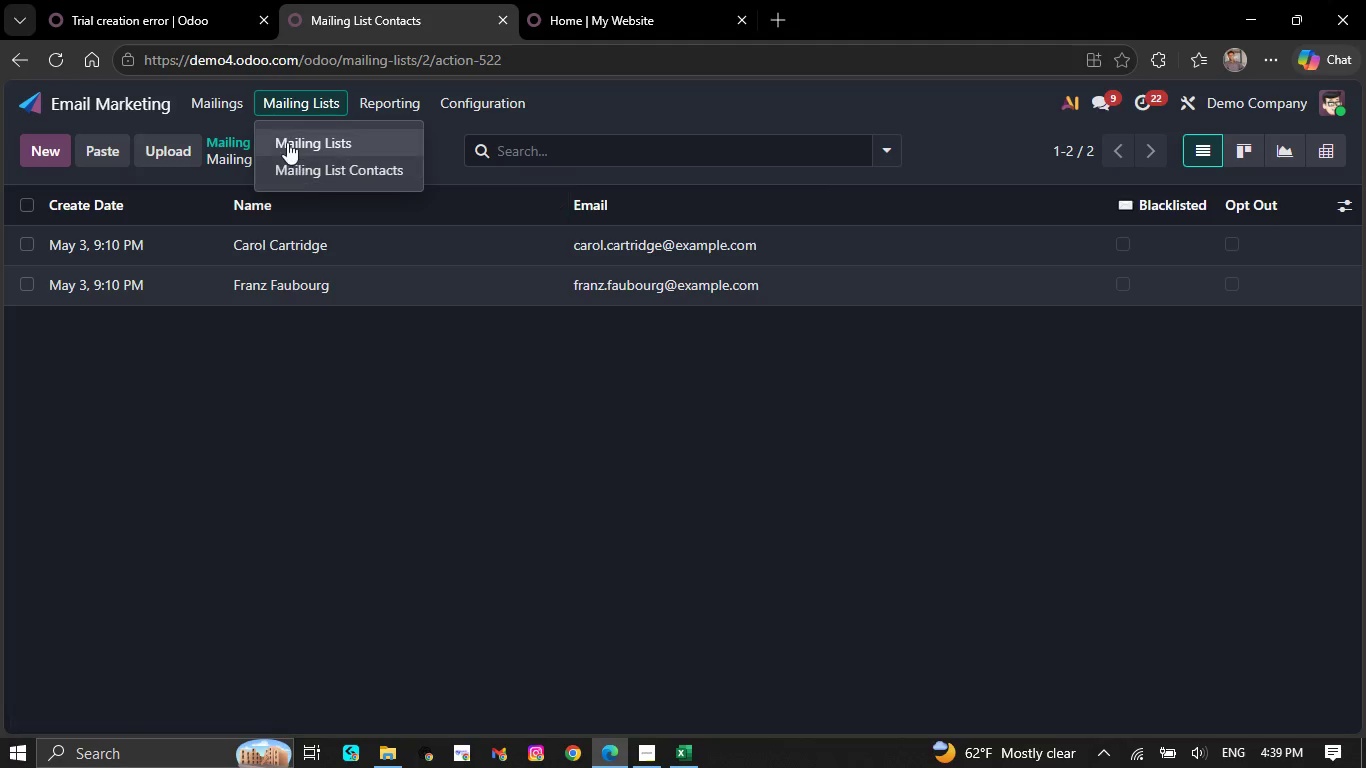 
left_click([294, 145])
 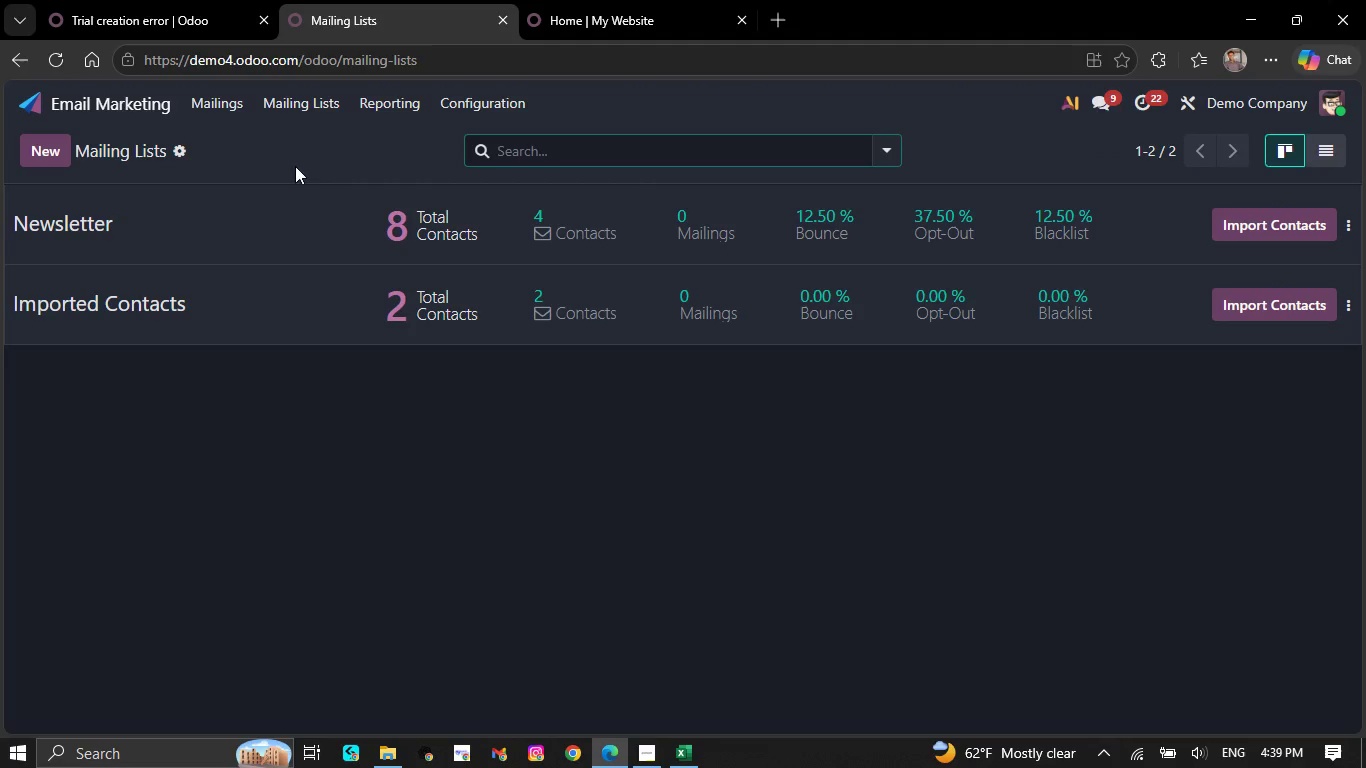 
left_click([289, 206])
 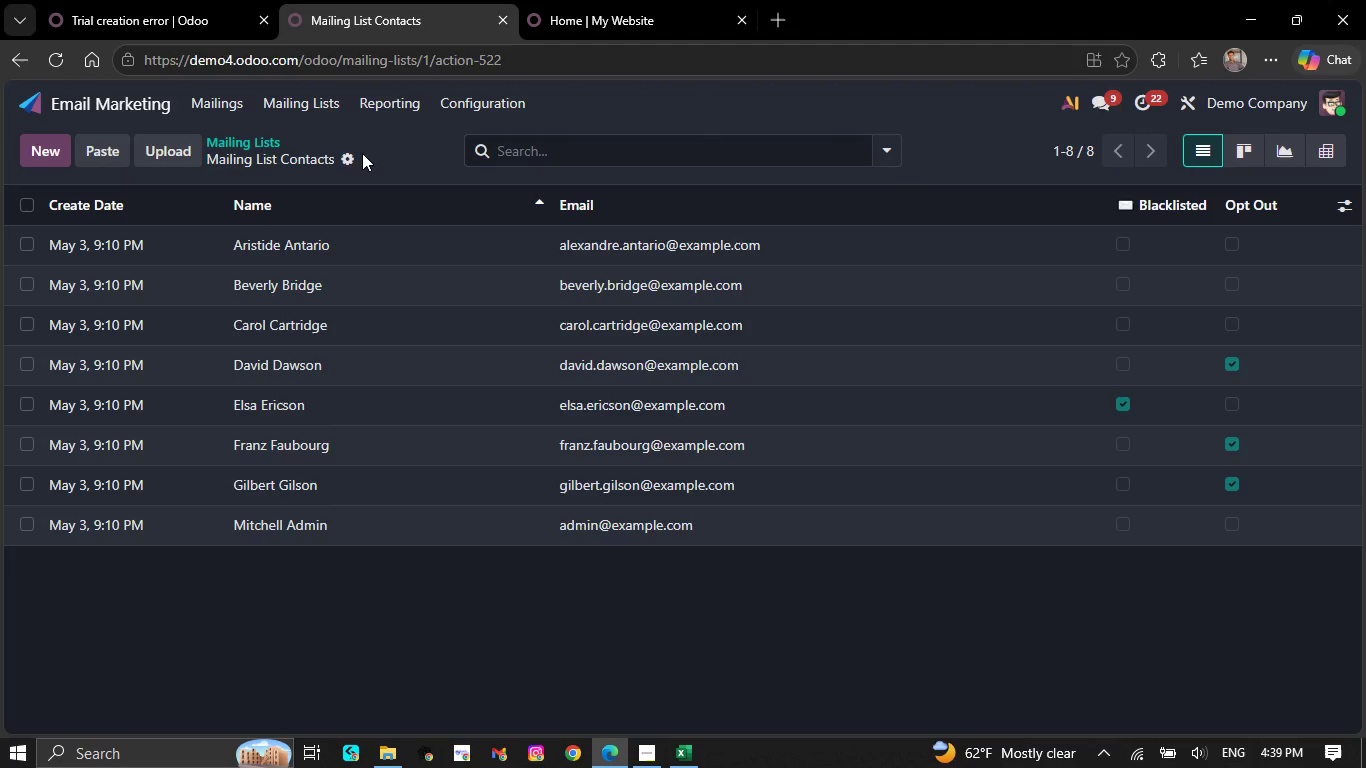 
wait(6.81)
 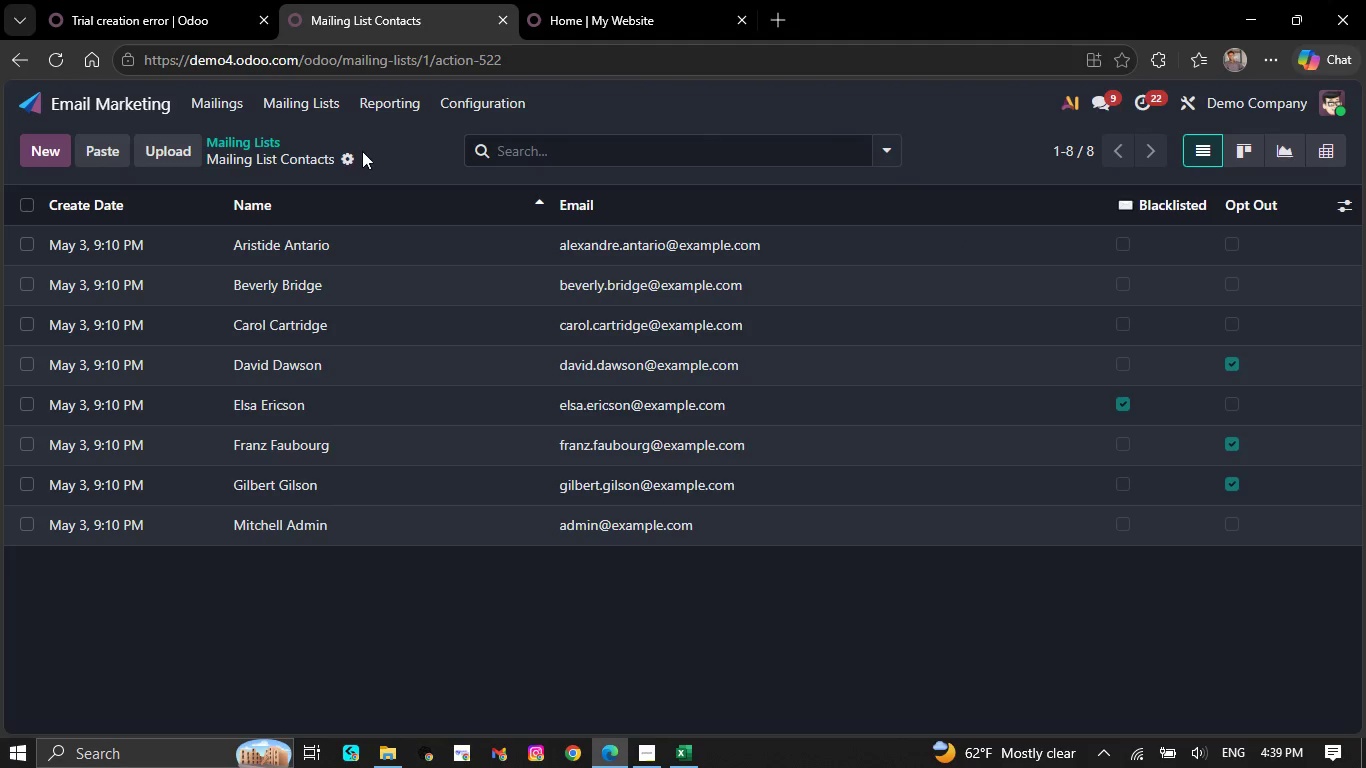 
left_click([348, 156])
 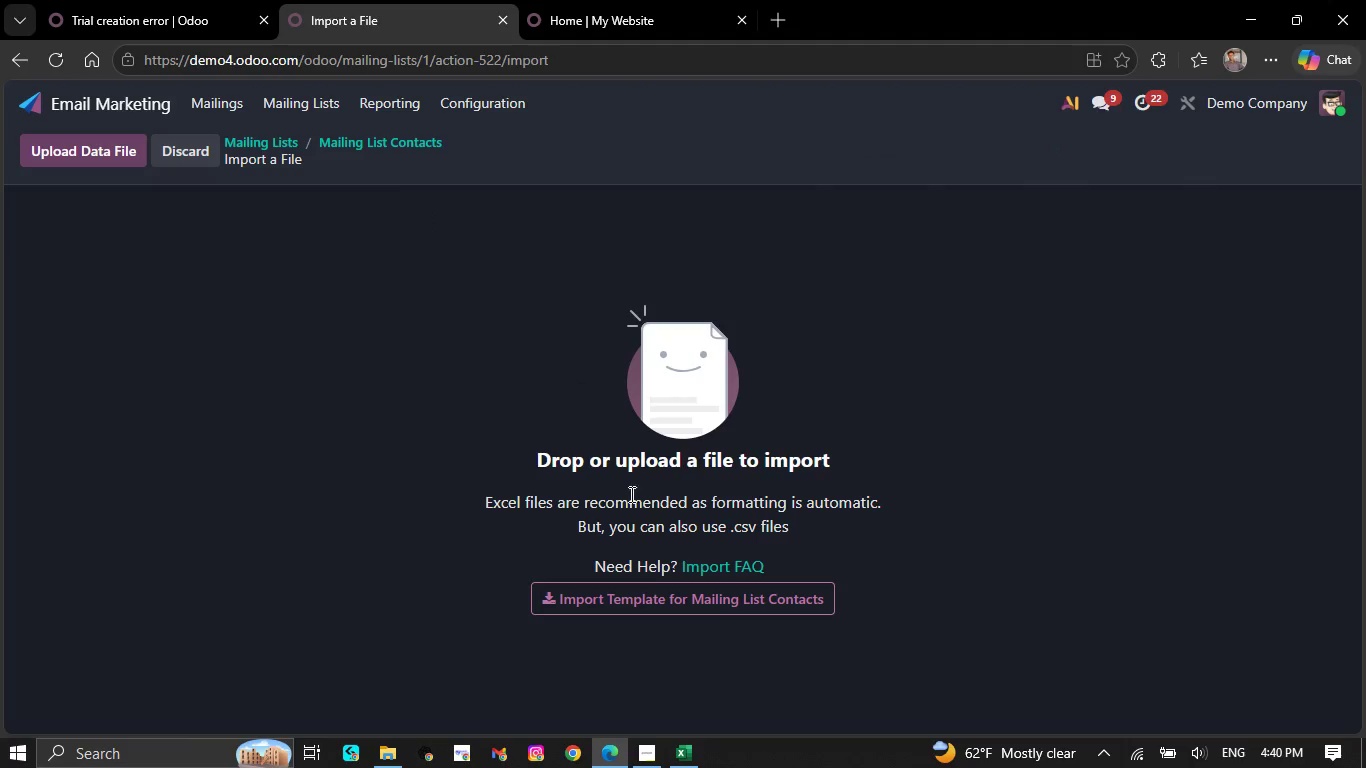 
wait(8.62)
 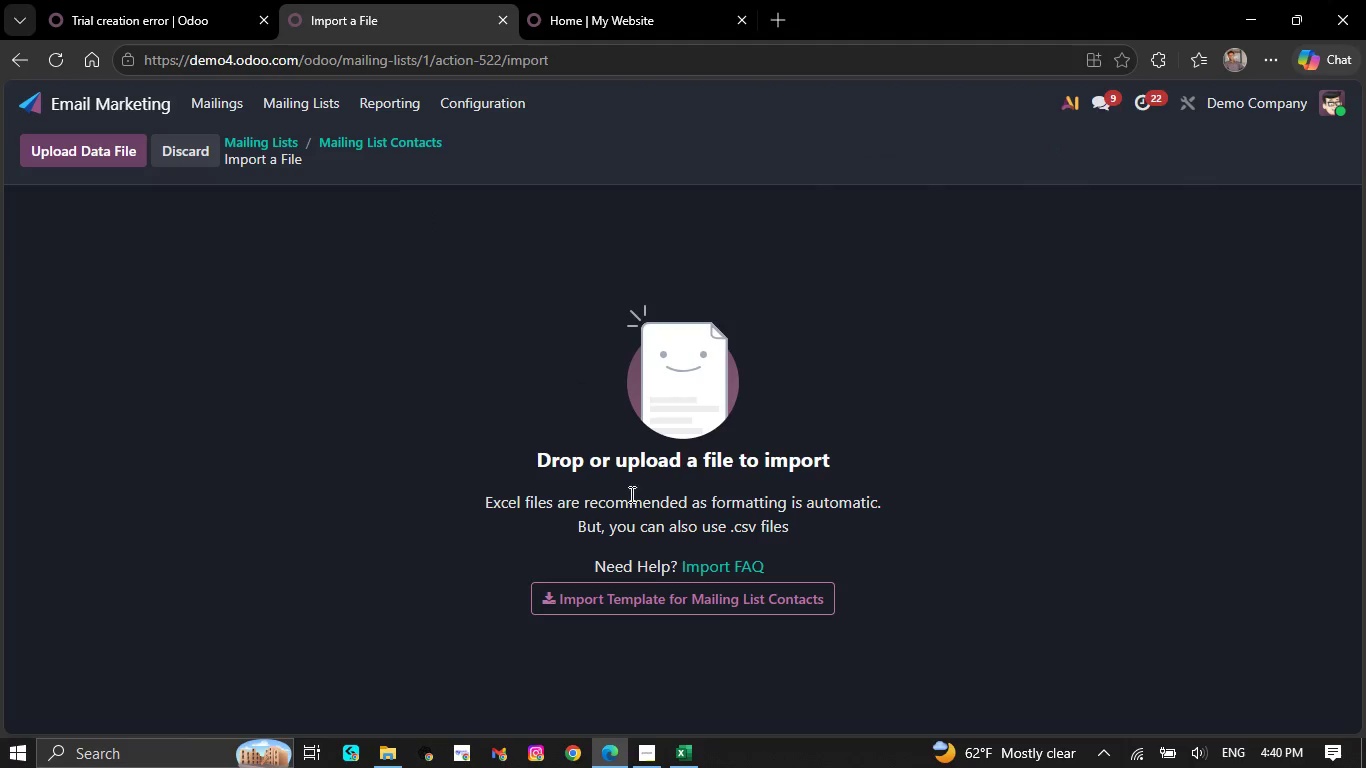 
left_click_drag(start_coordinate=[429, 130], to_coordinate=[610, 552])
 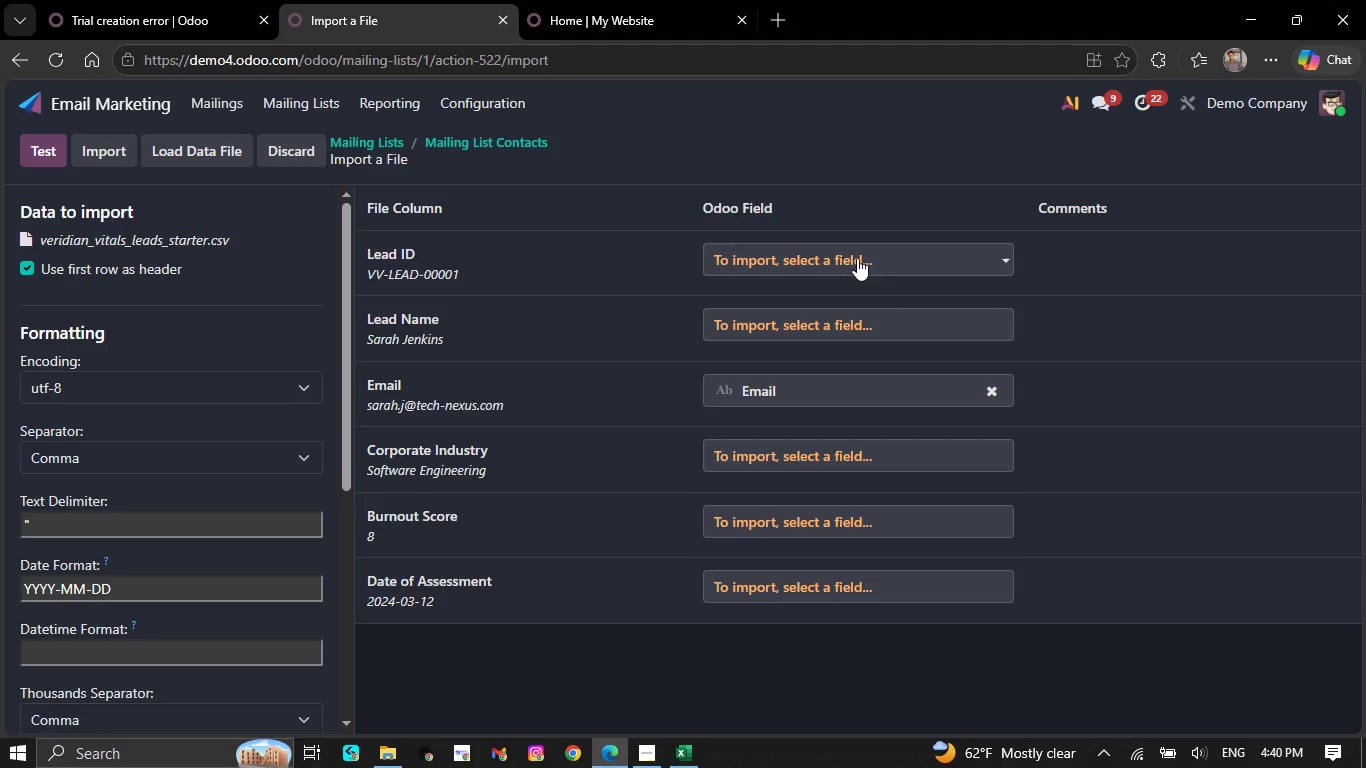 
wait(6.0)
 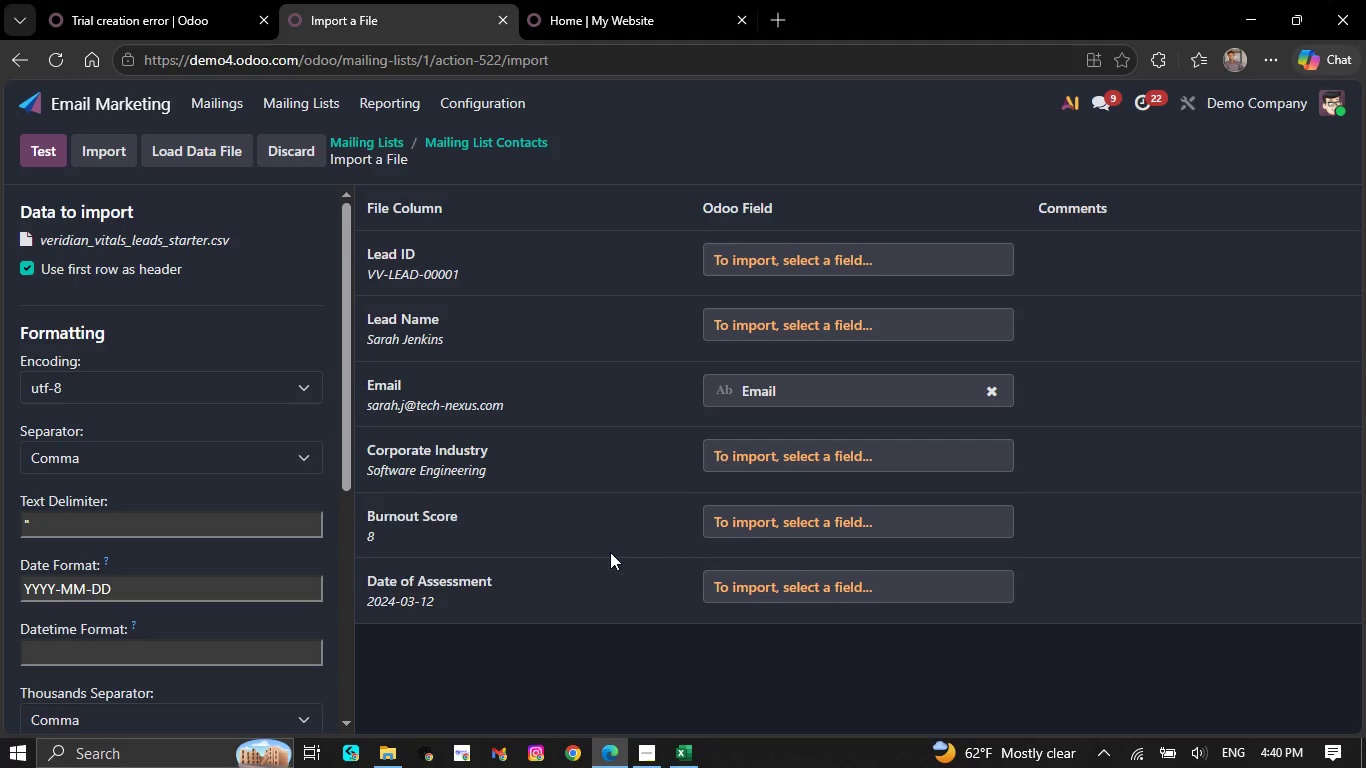 
left_click([857, 258])
 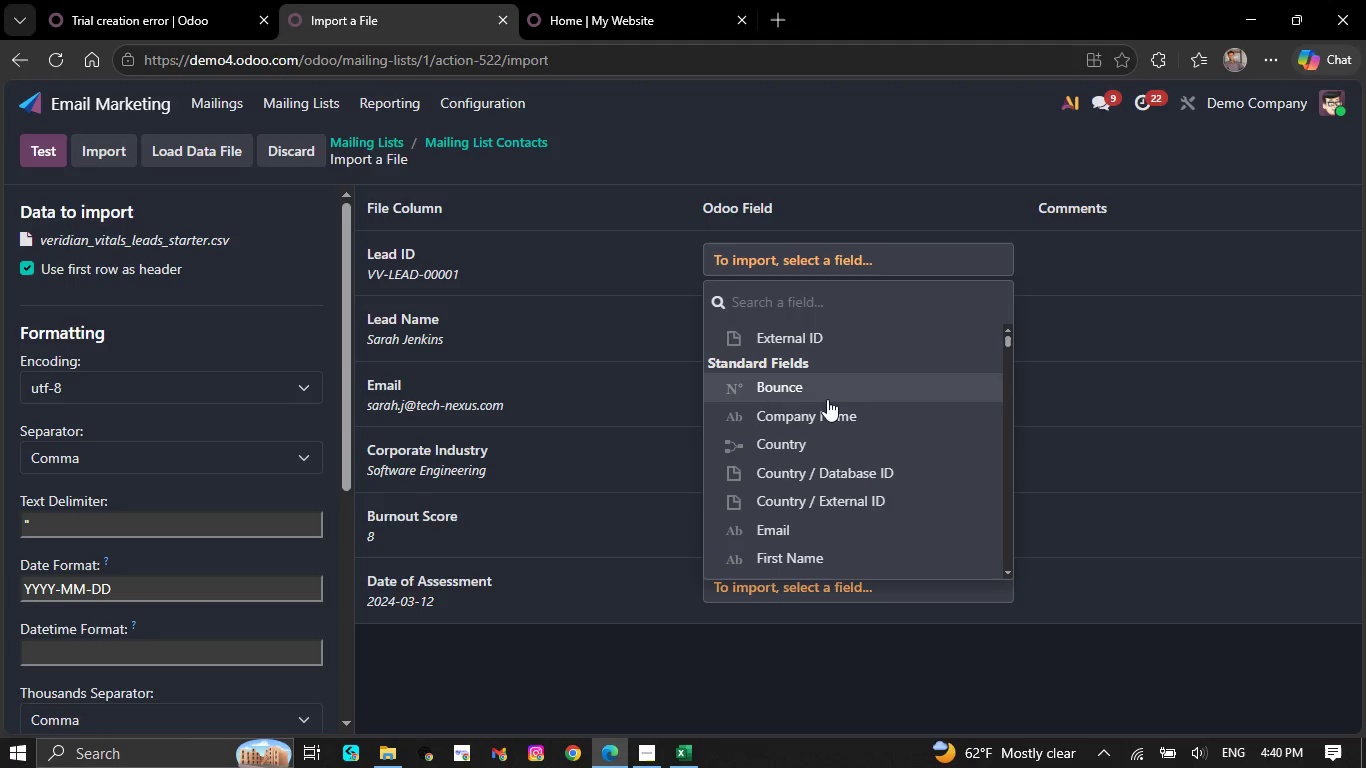 
left_click([814, 336])
 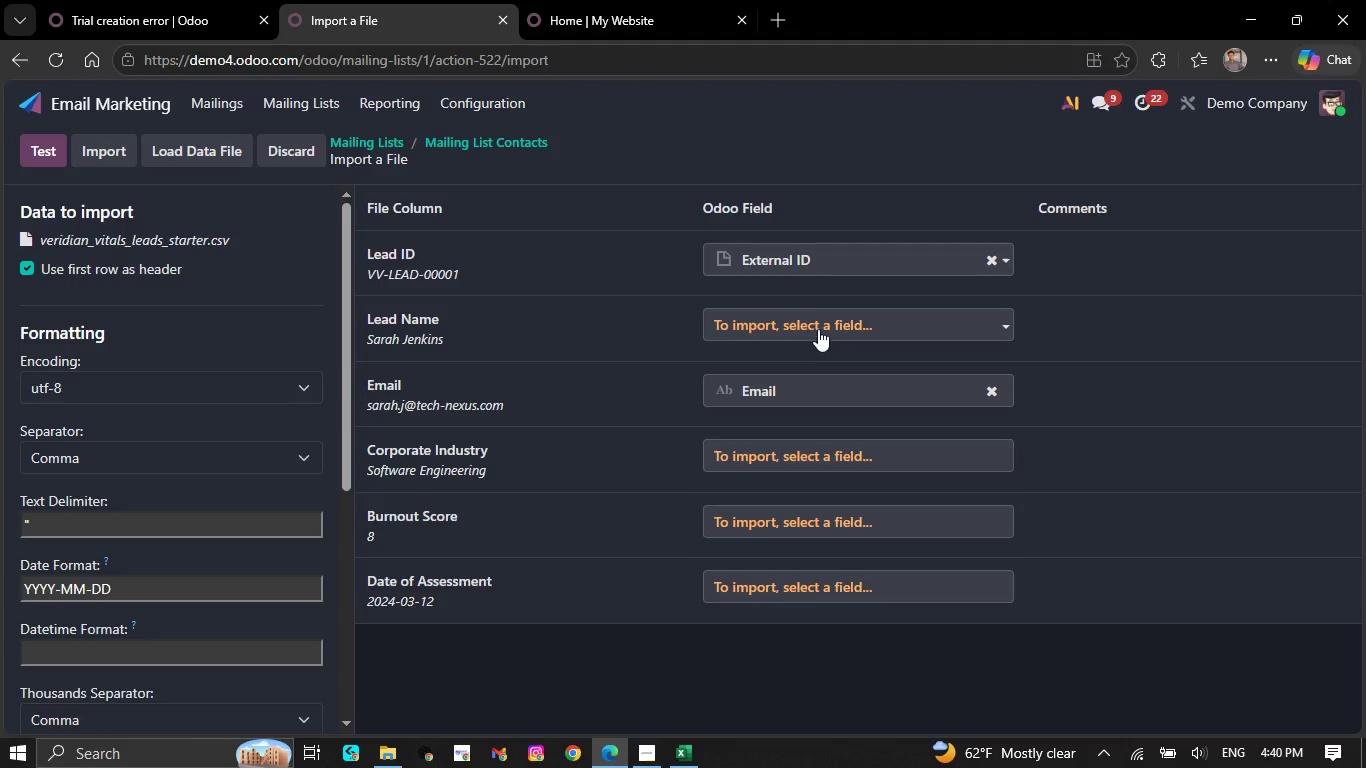 
left_click([818, 327])
 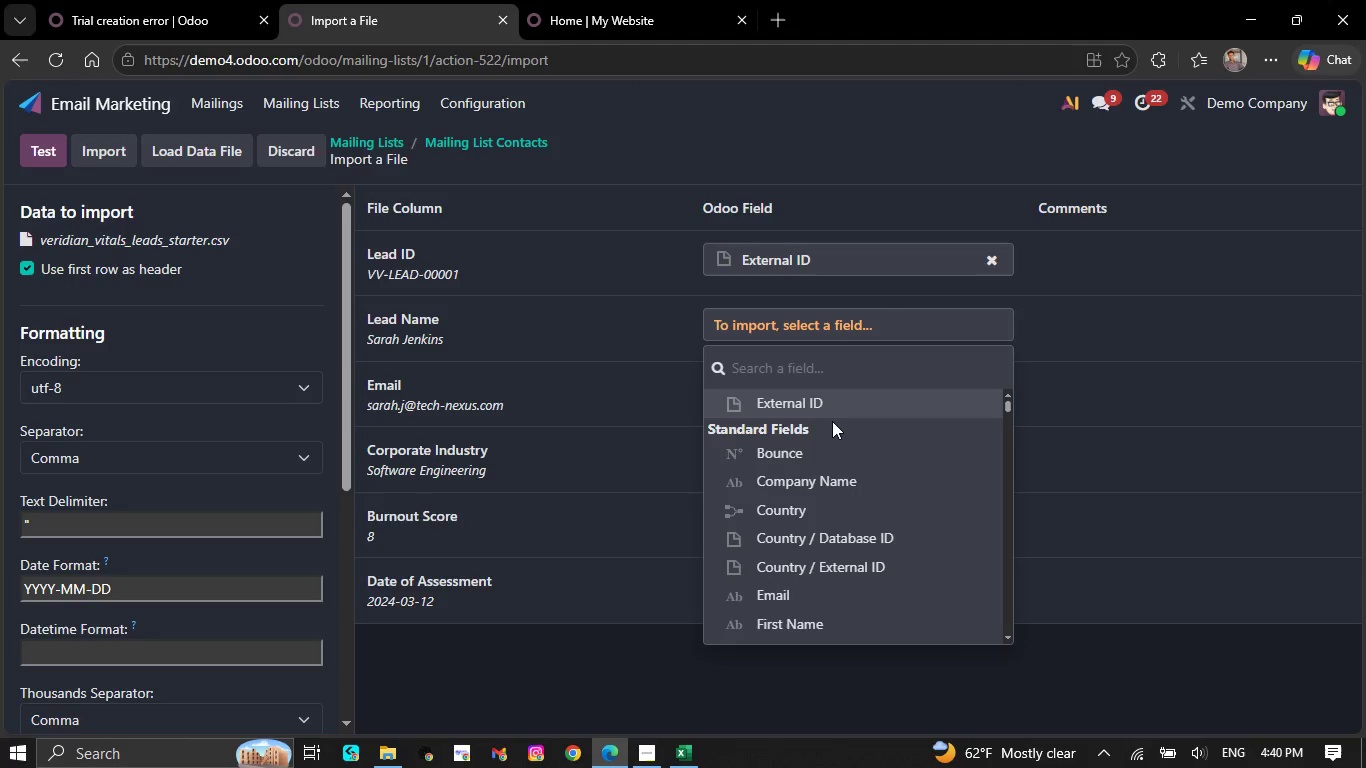 
type(na)
 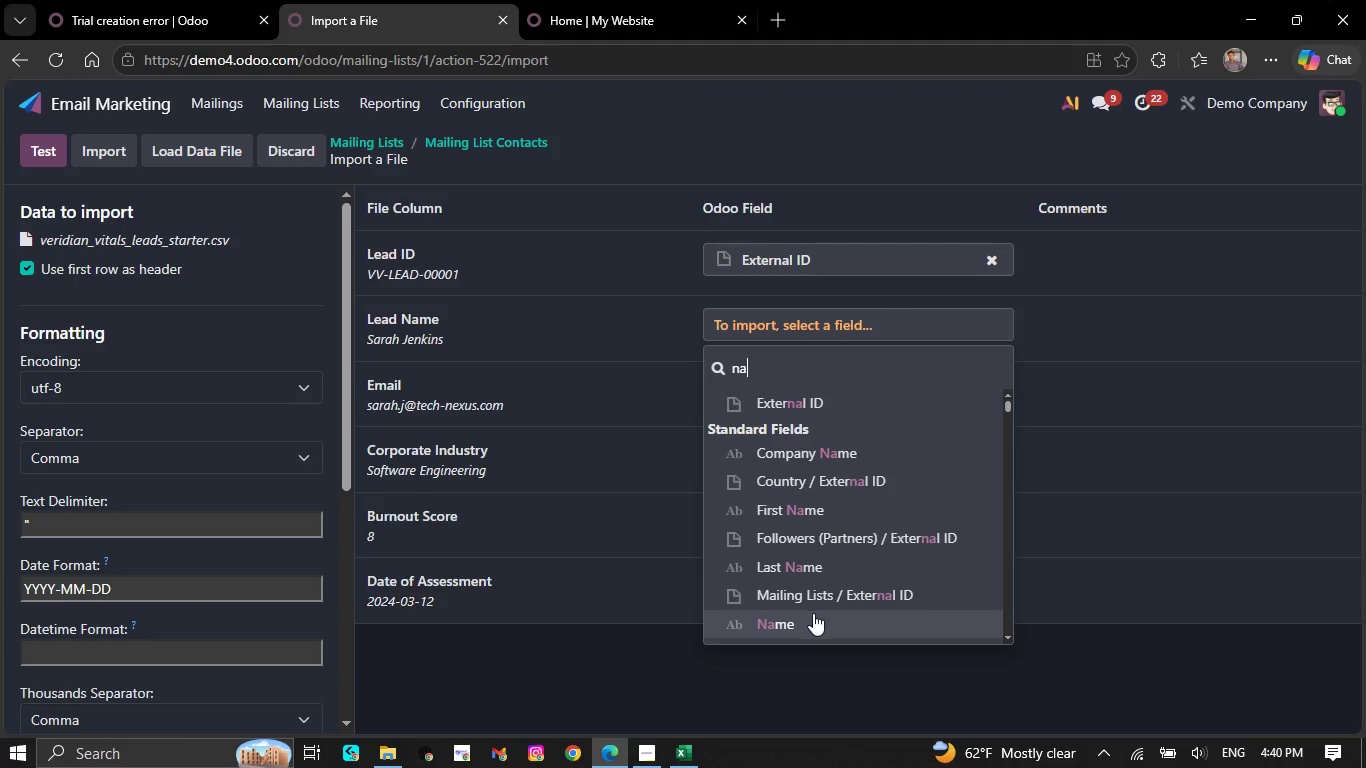 
left_click([813, 613])
 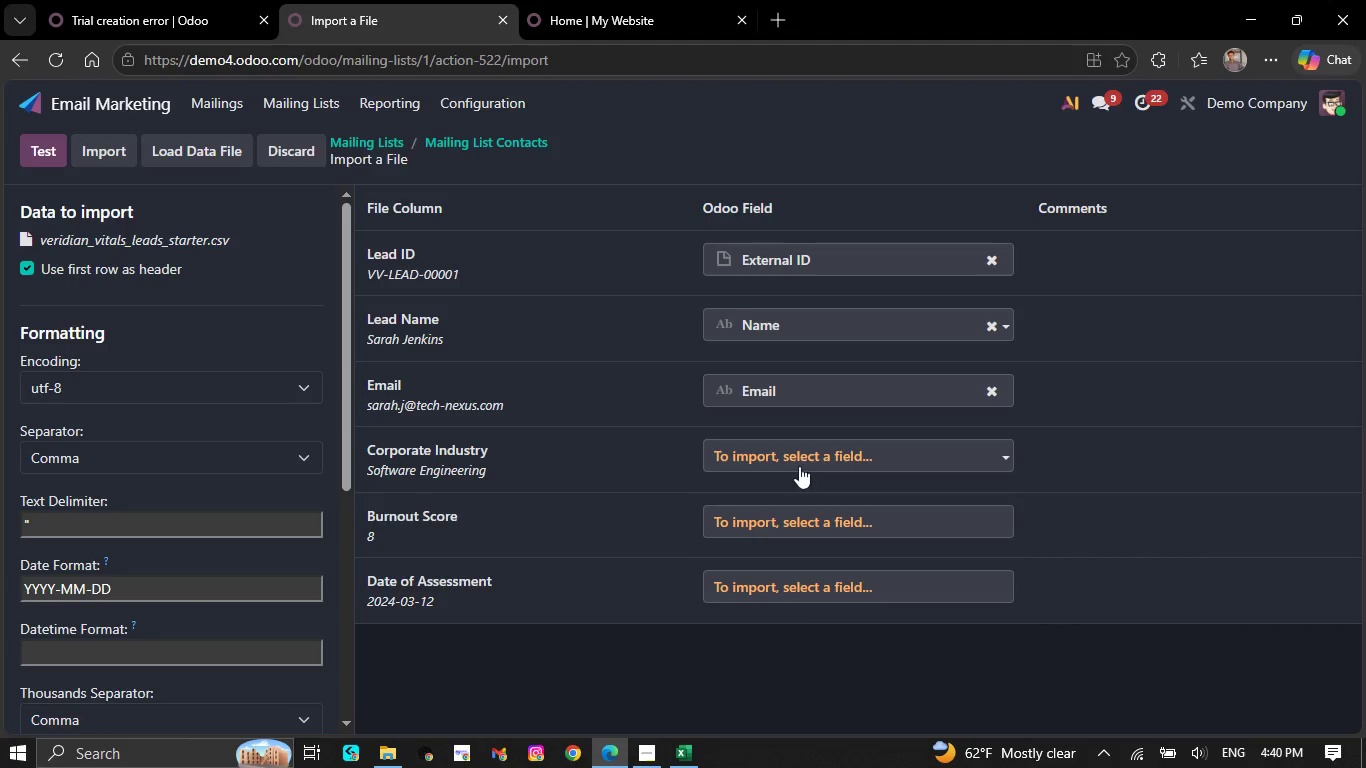 
left_click([799, 465])
 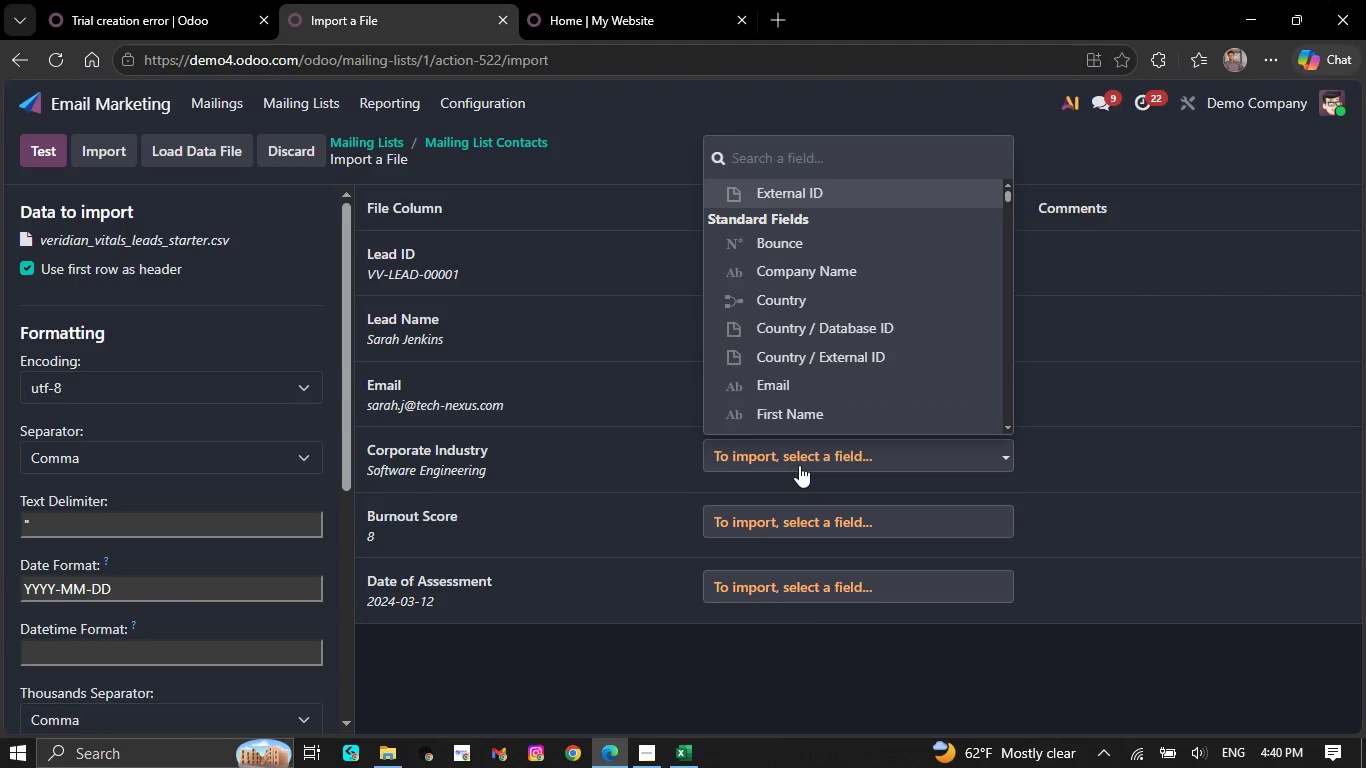 
type(cor)
 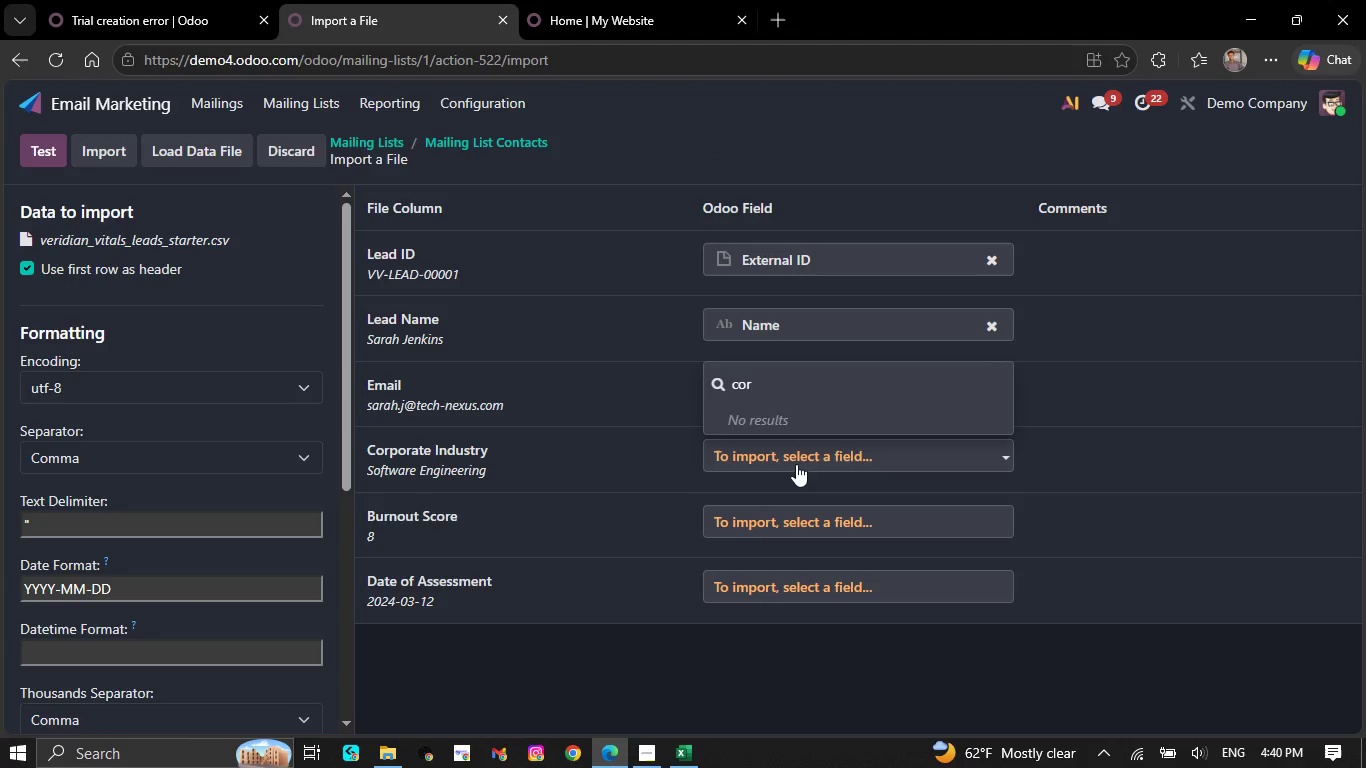 
left_click([795, 457])
 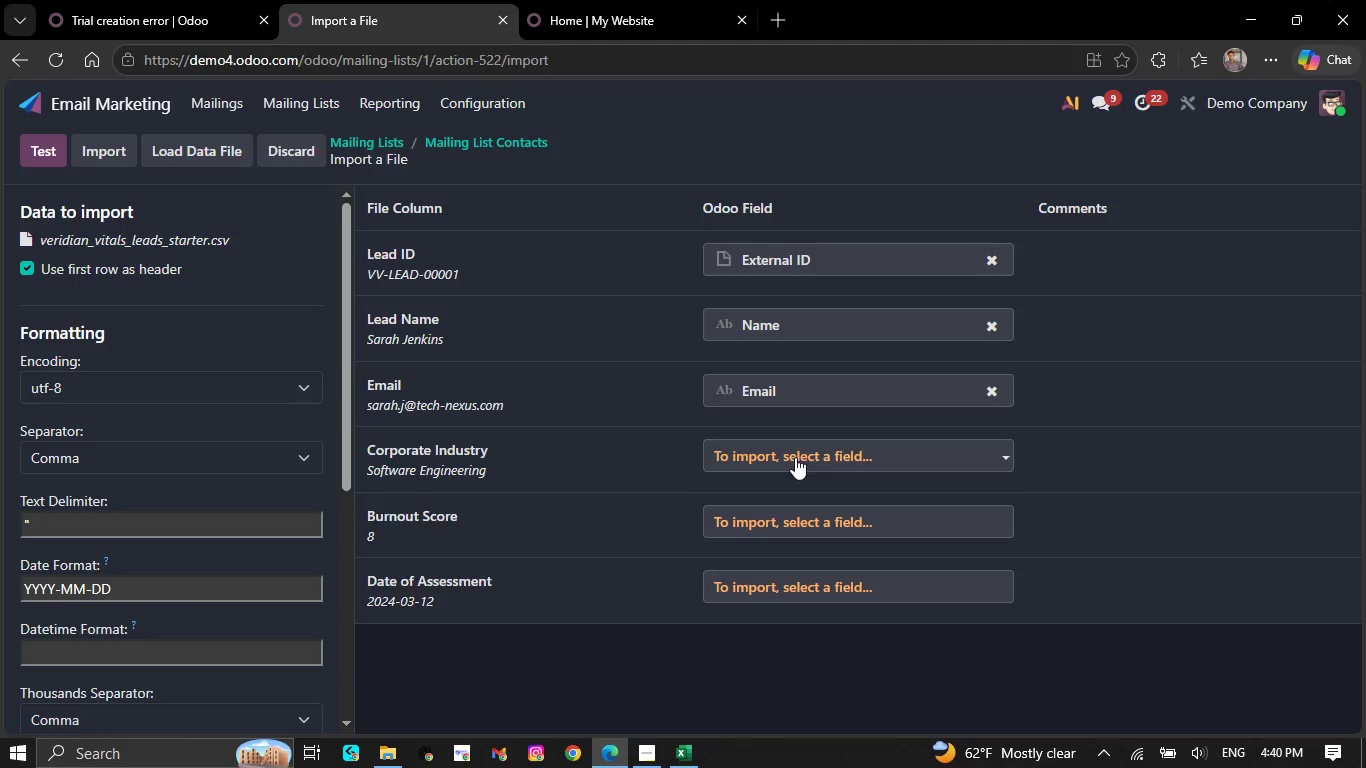 
left_click([795, 457])
 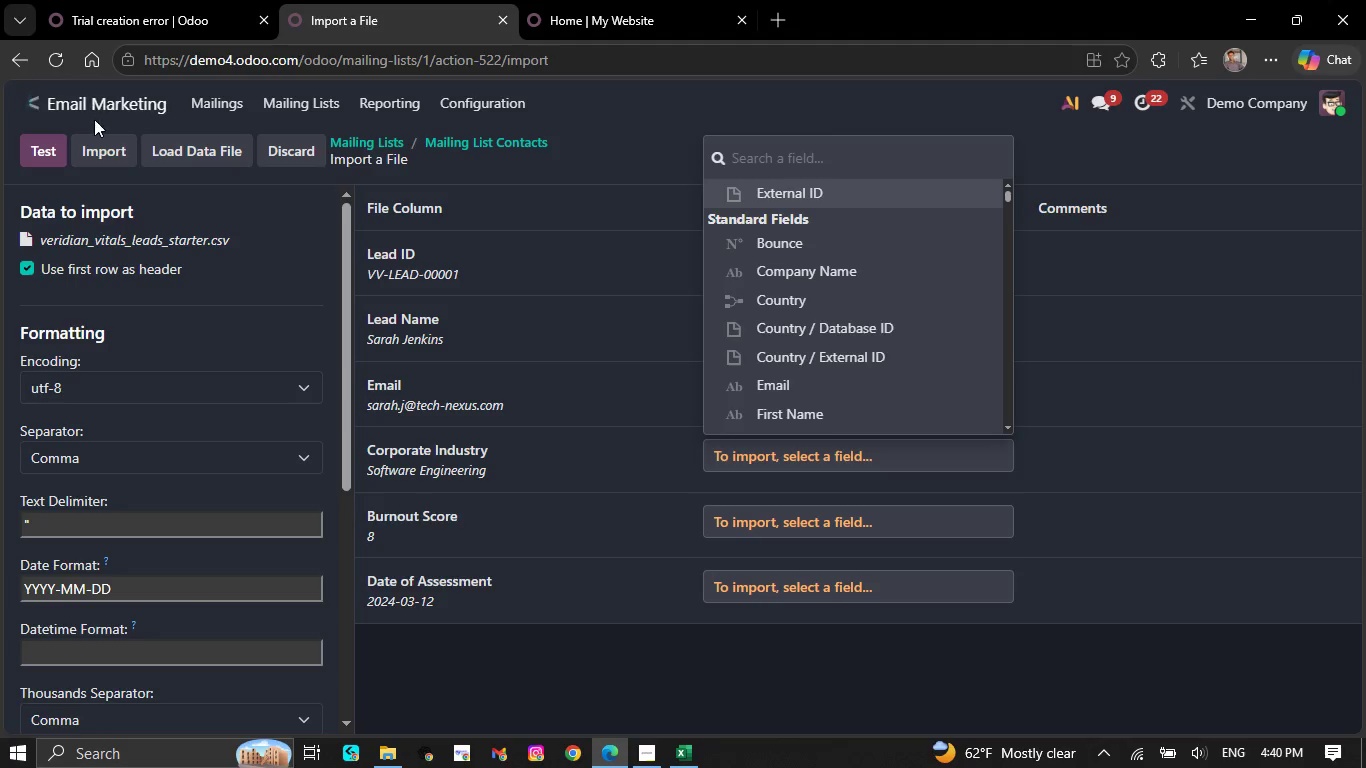 
left_click([91, 149])
 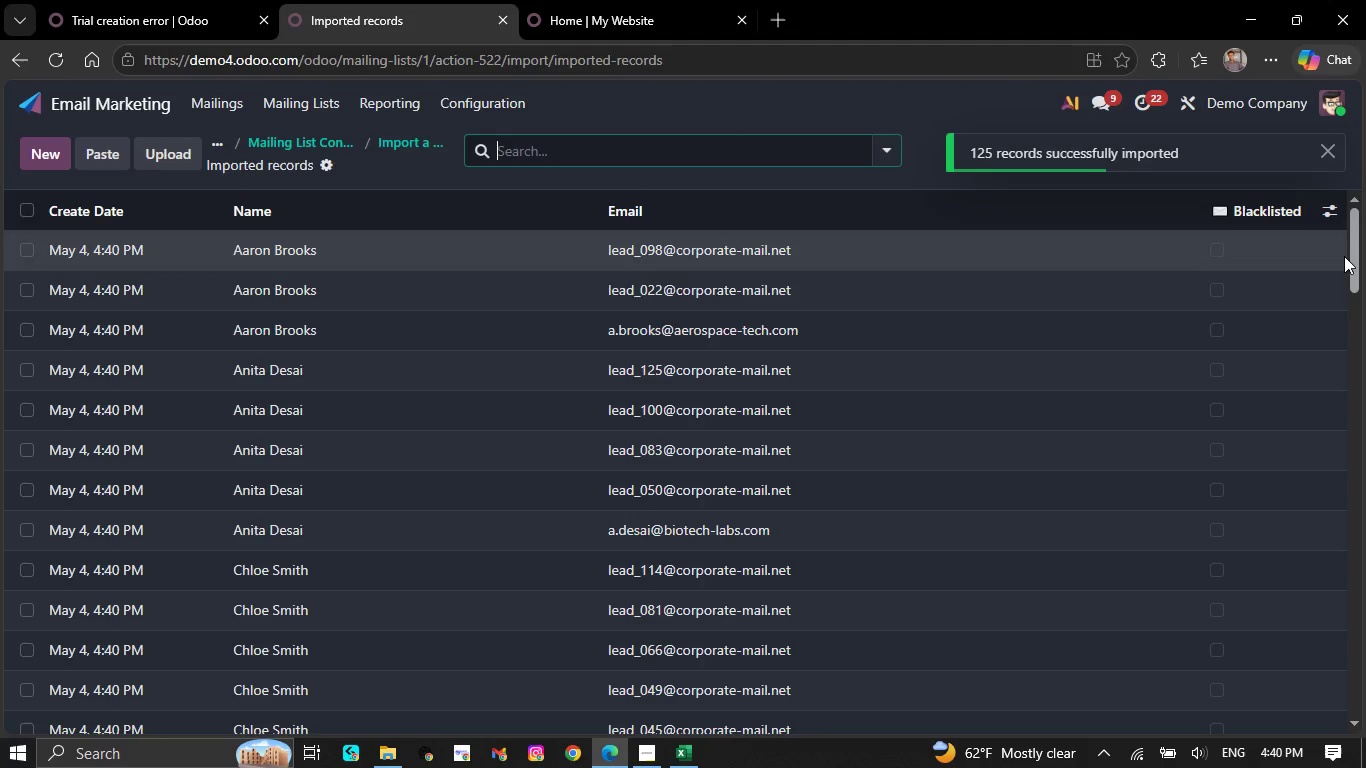 
scroll: coordinate [900, 430], scroll_direction: down, amount: 8.0
 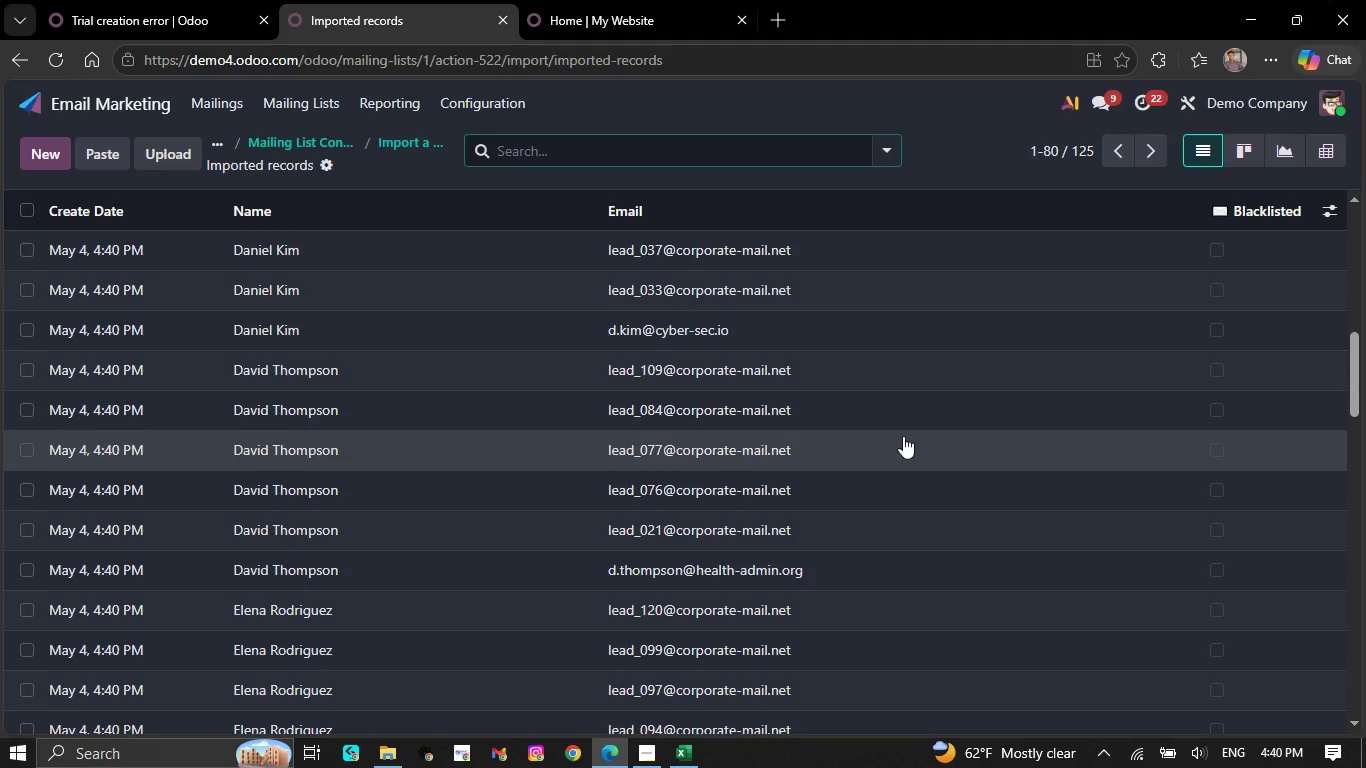 
scroll: coordinate [740, 552], scroll_direction: up, amount: 16.0
 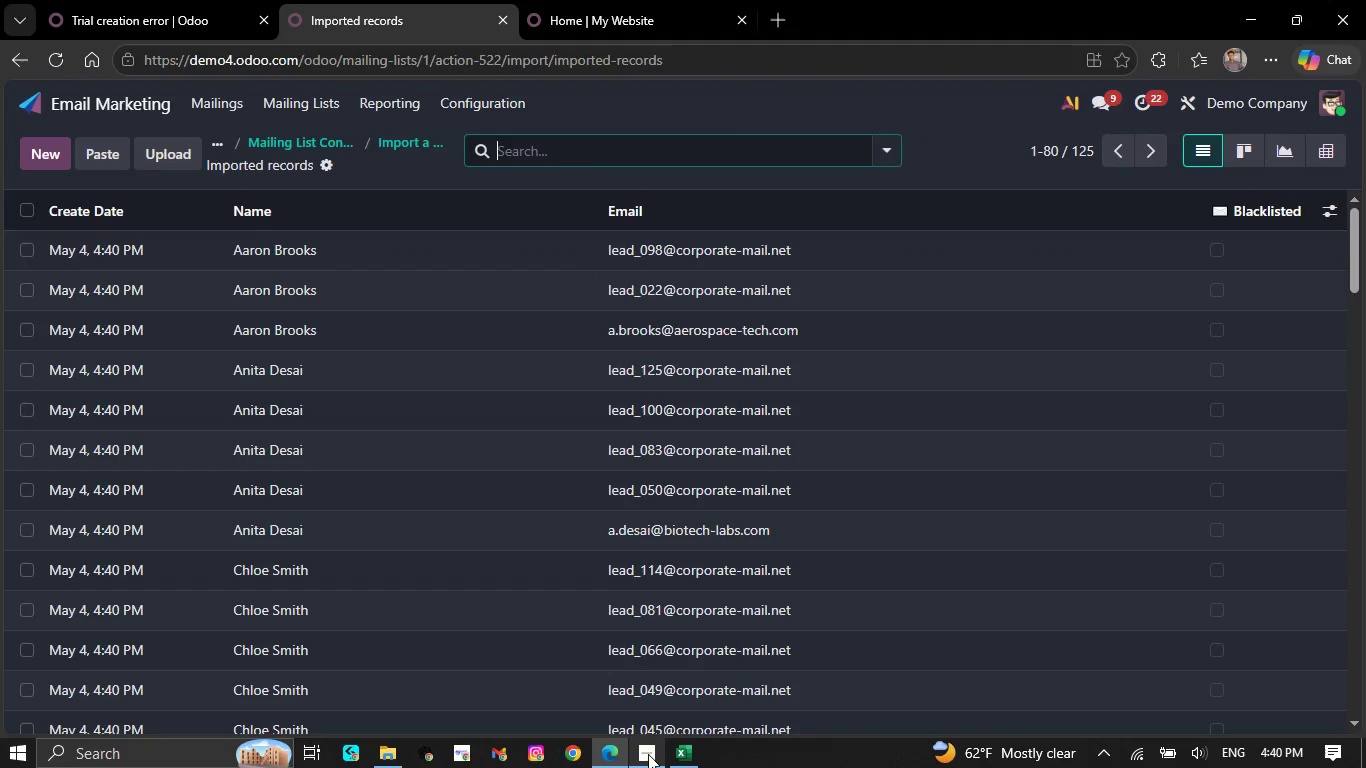 
left_click([699, 753])
 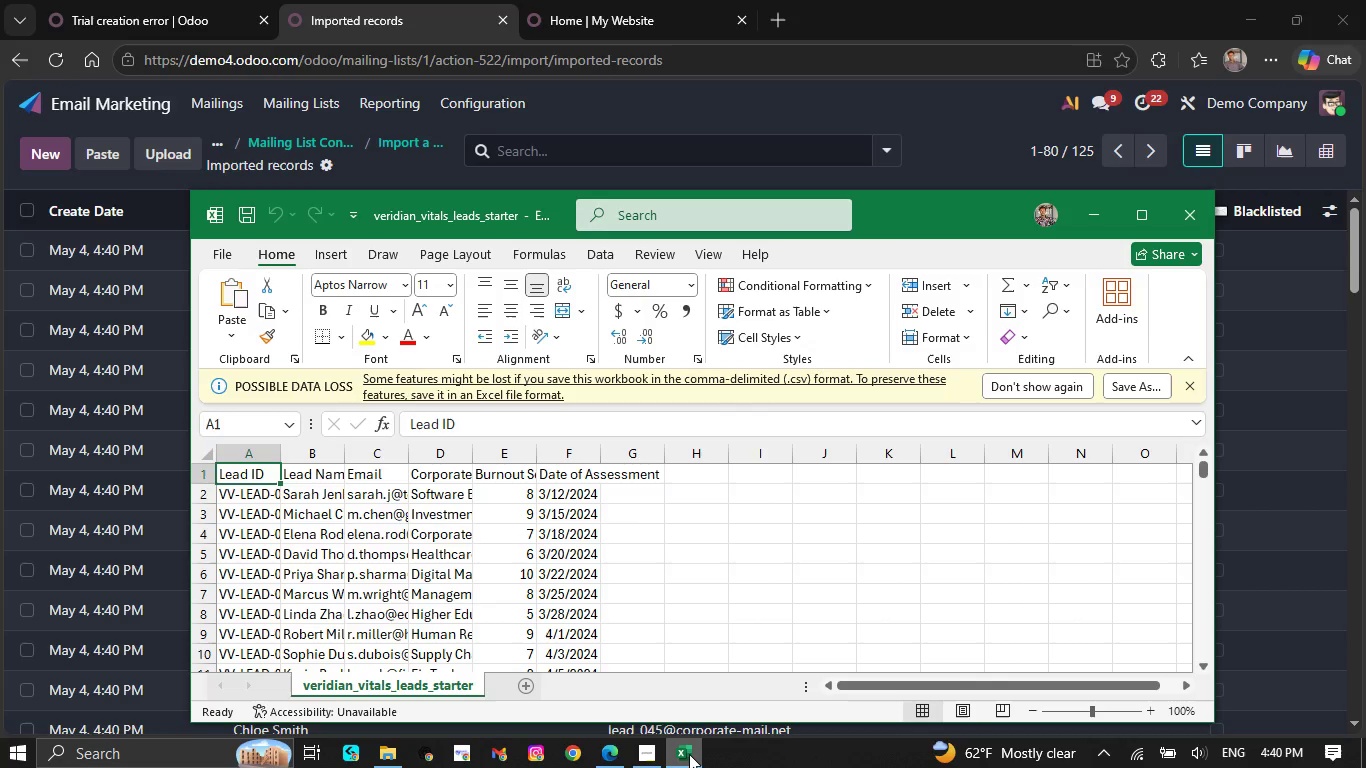 
left_click([655, 751])
 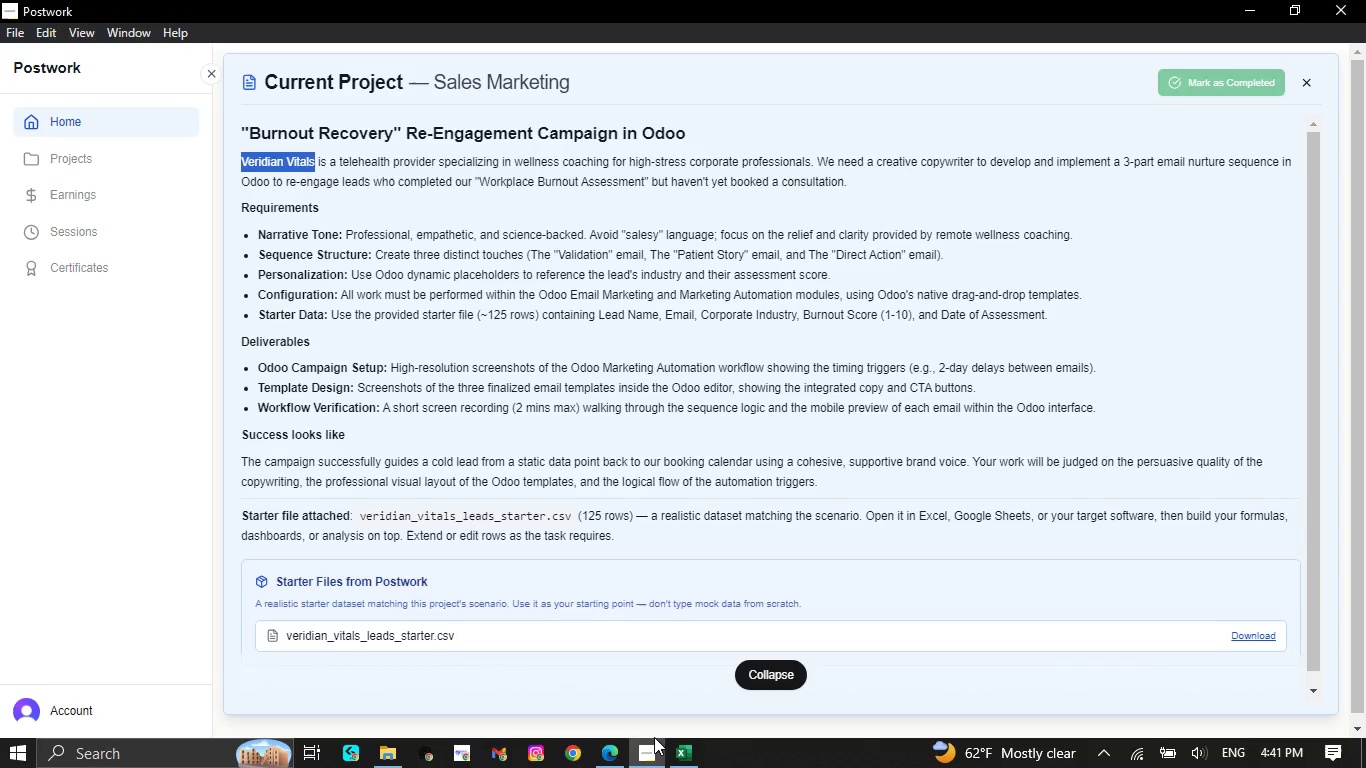 
wait(13.89)
 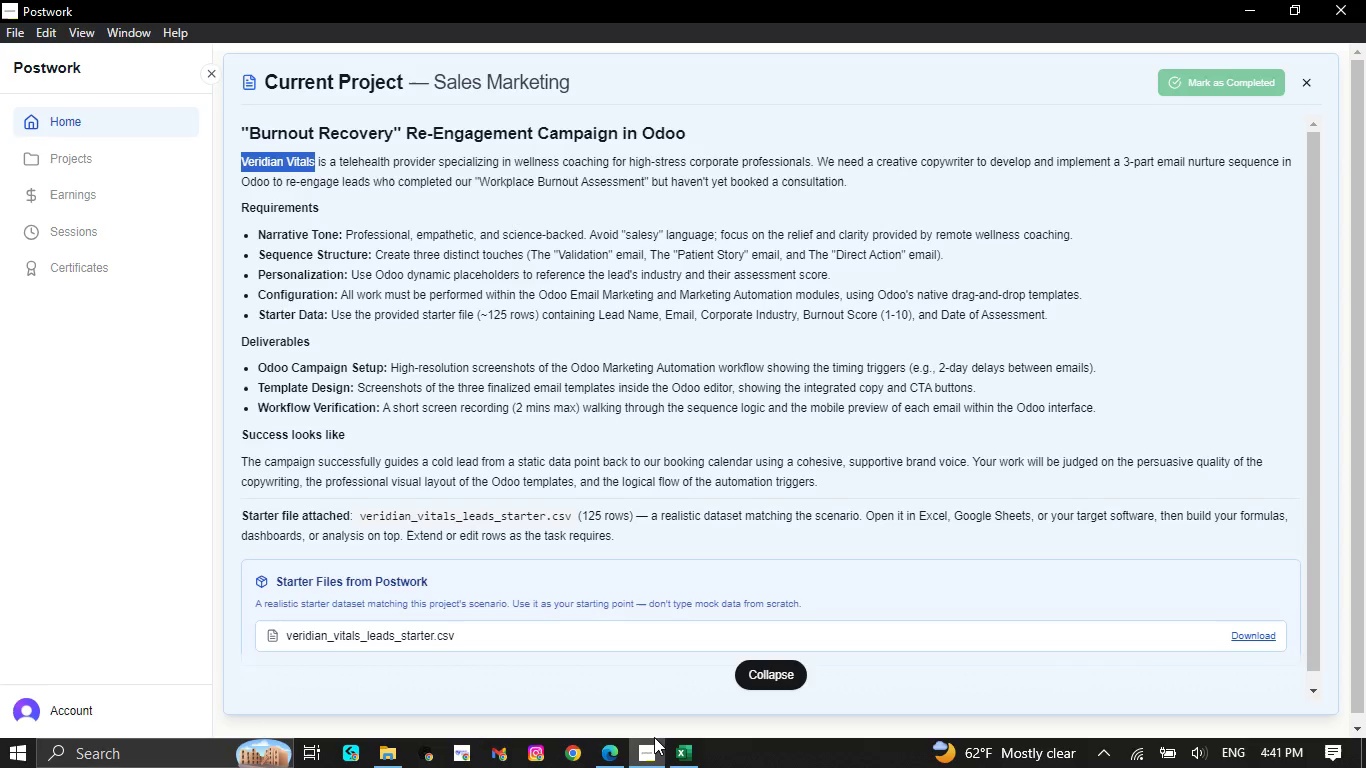 
left_click([636, 753])